 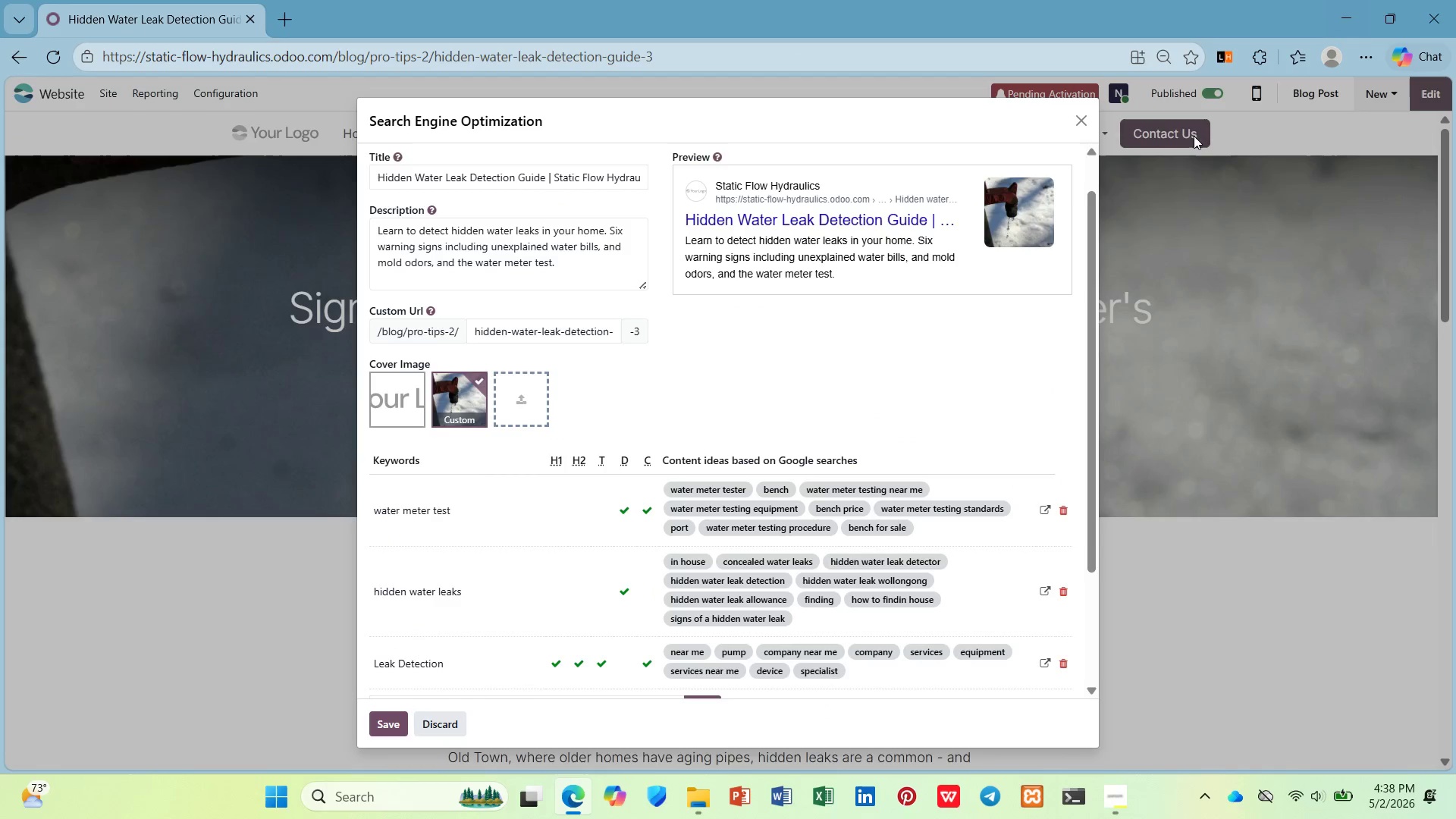 
left_click([1078, 120])
 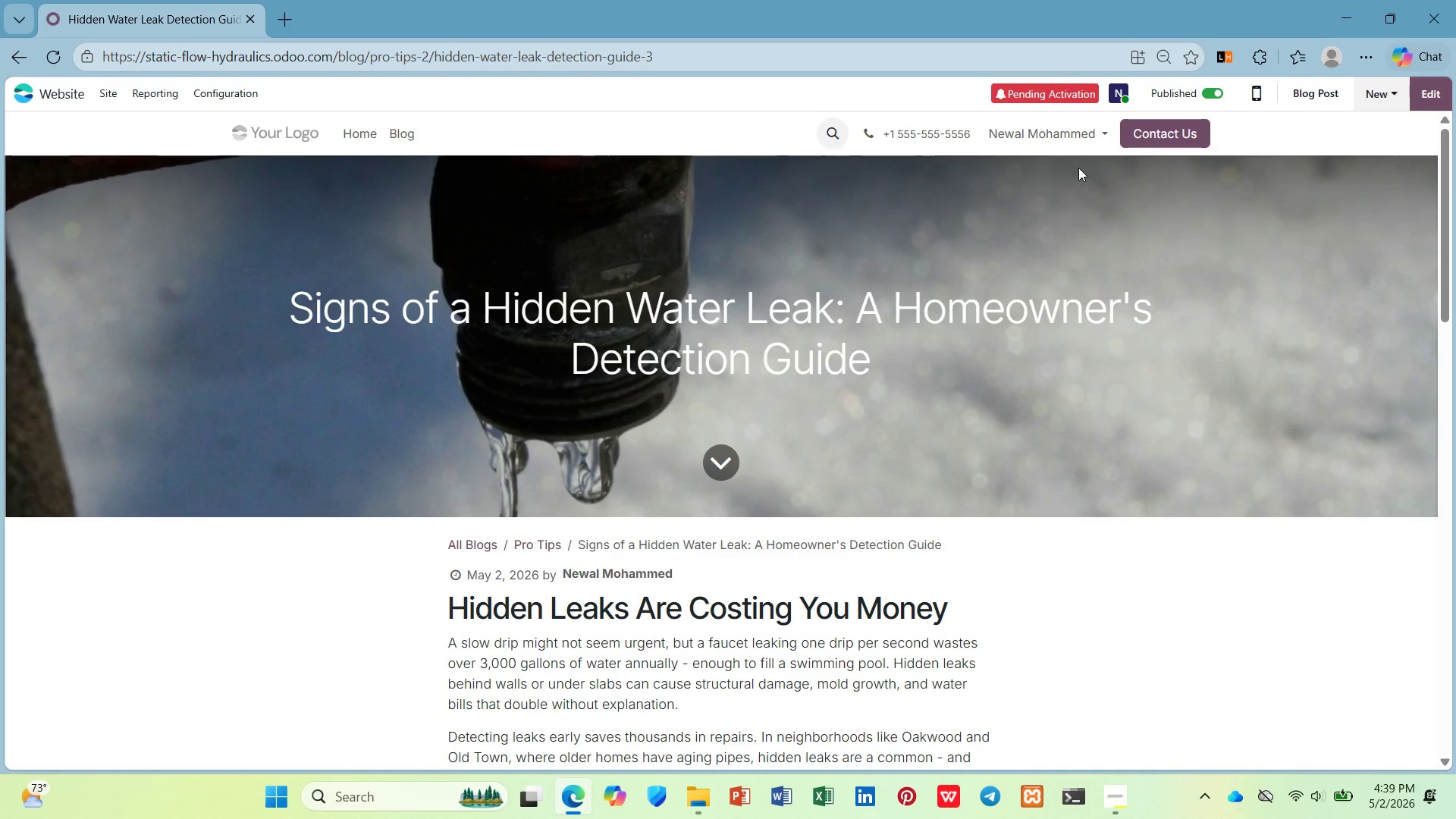 
wait(64.66)
 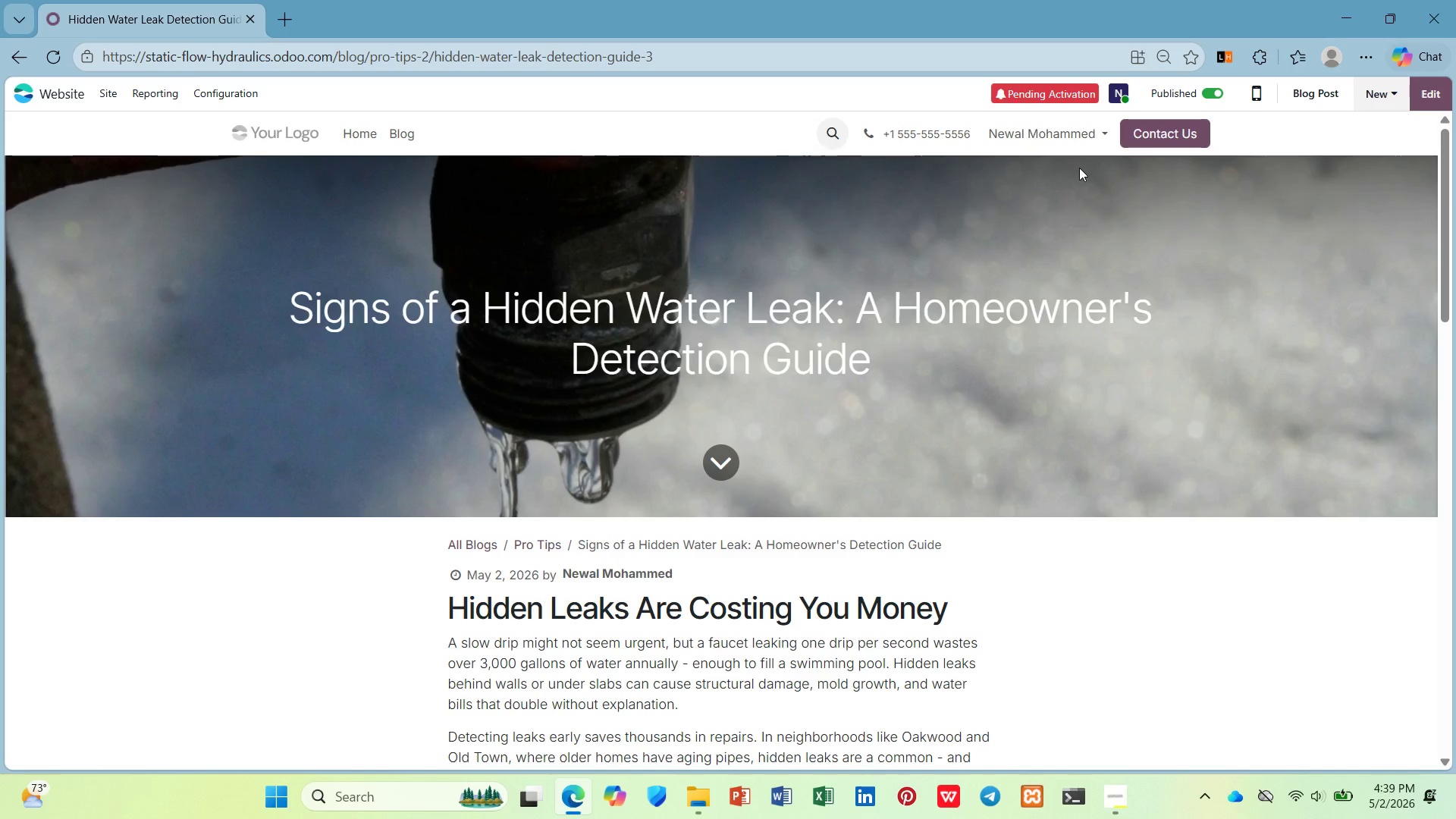 
key(Control+0)
 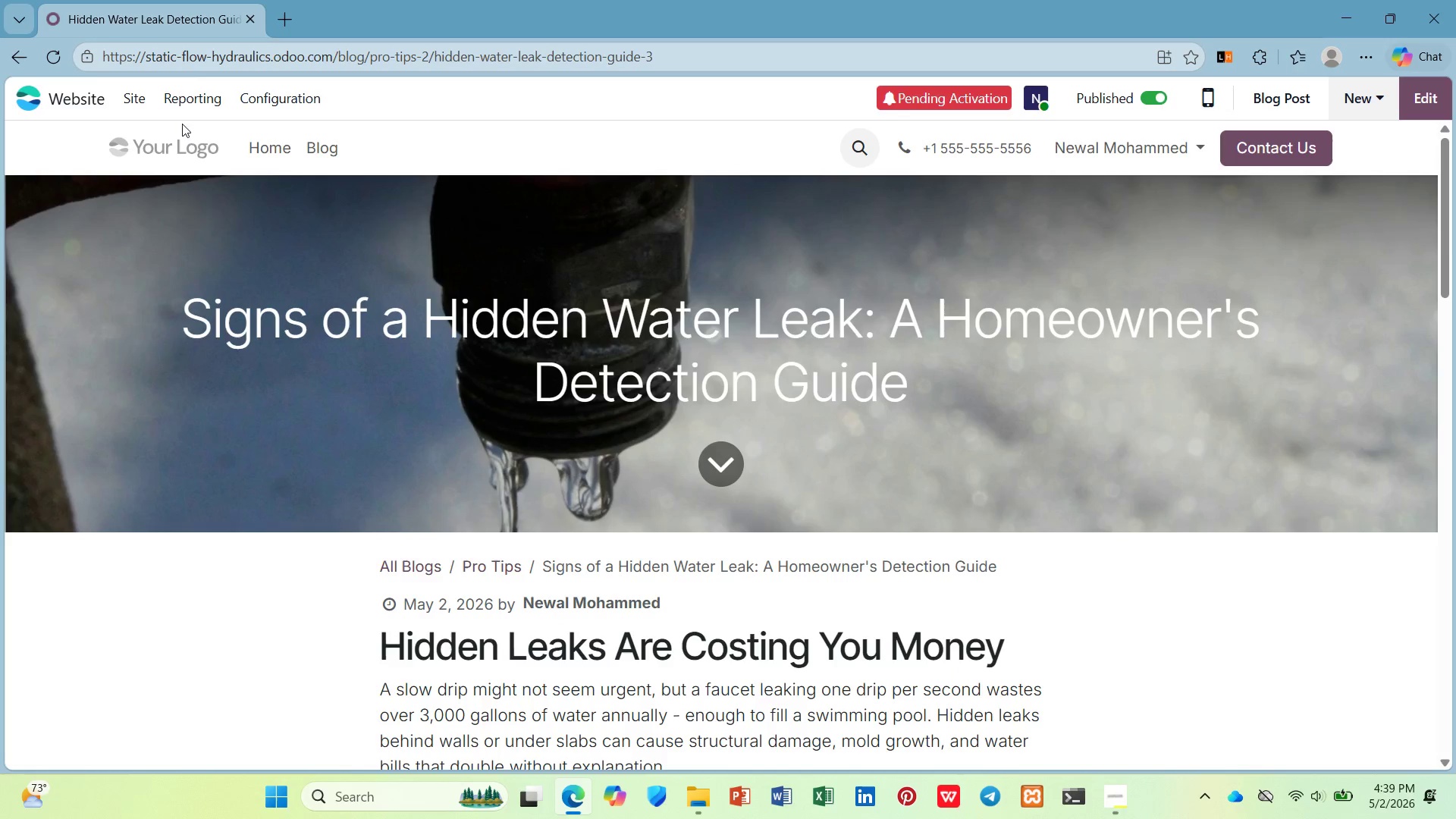 
left_click([316, 149])
 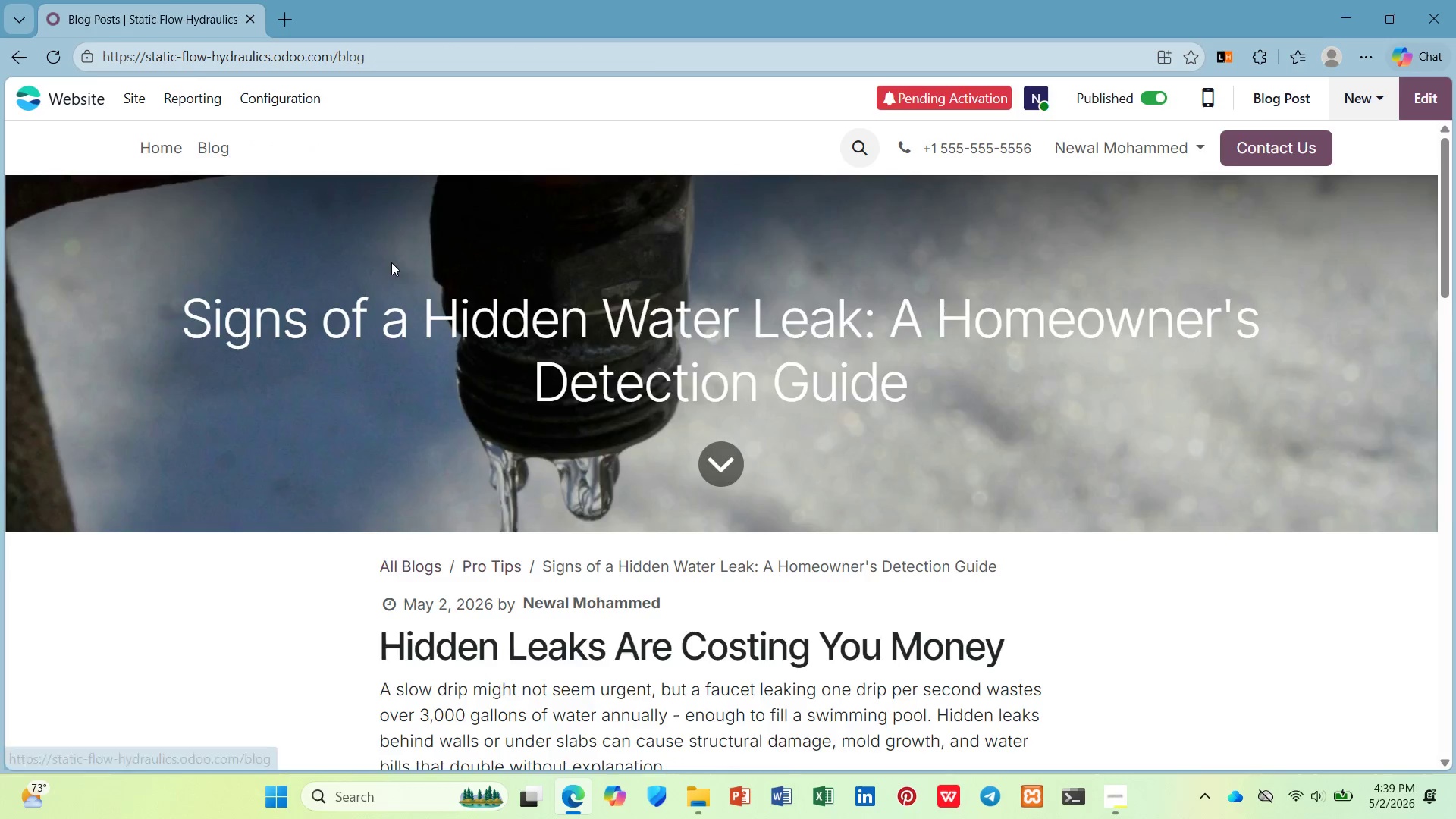 
key(PrintScreen)
 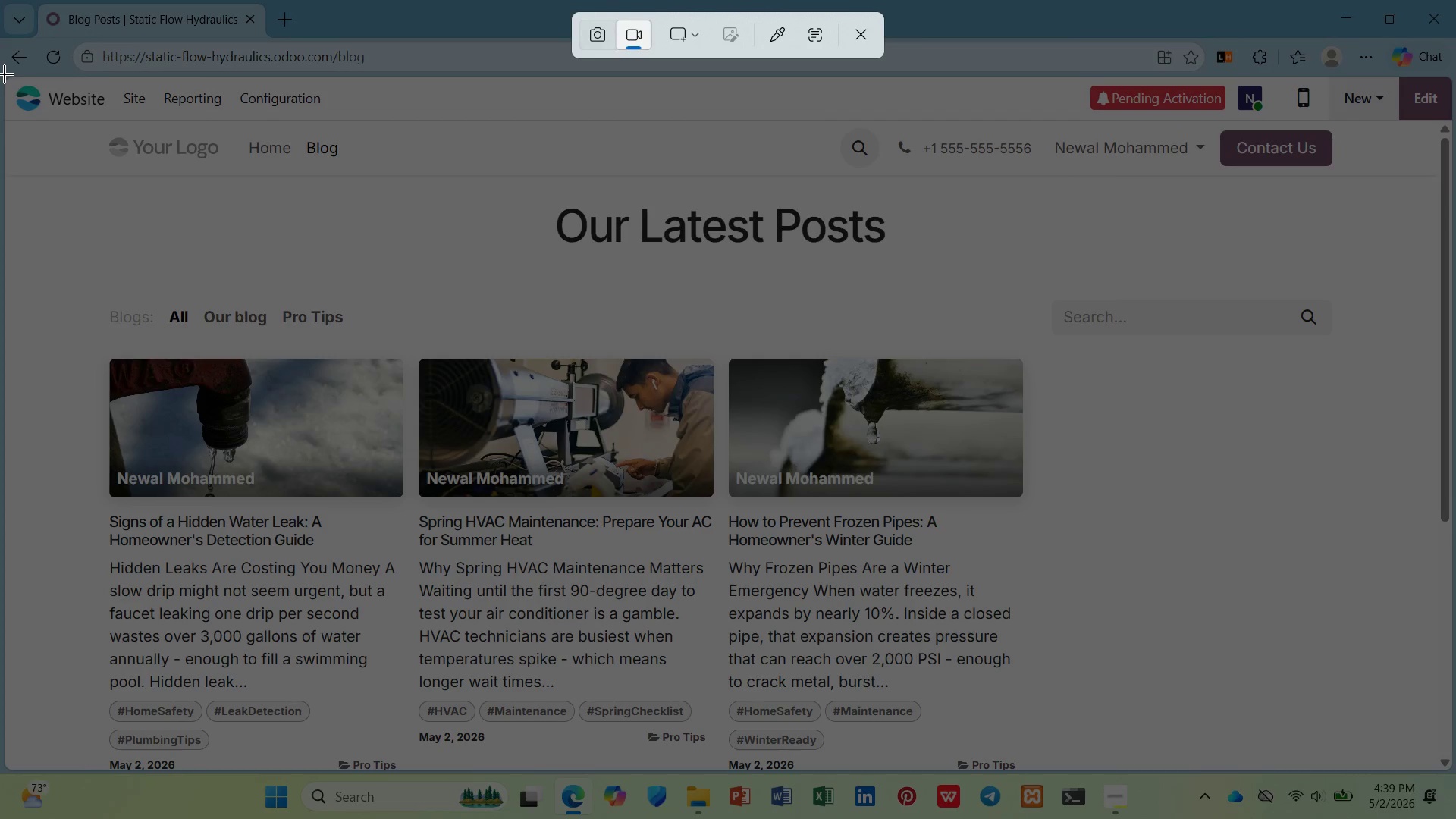 
wait(5.02)
 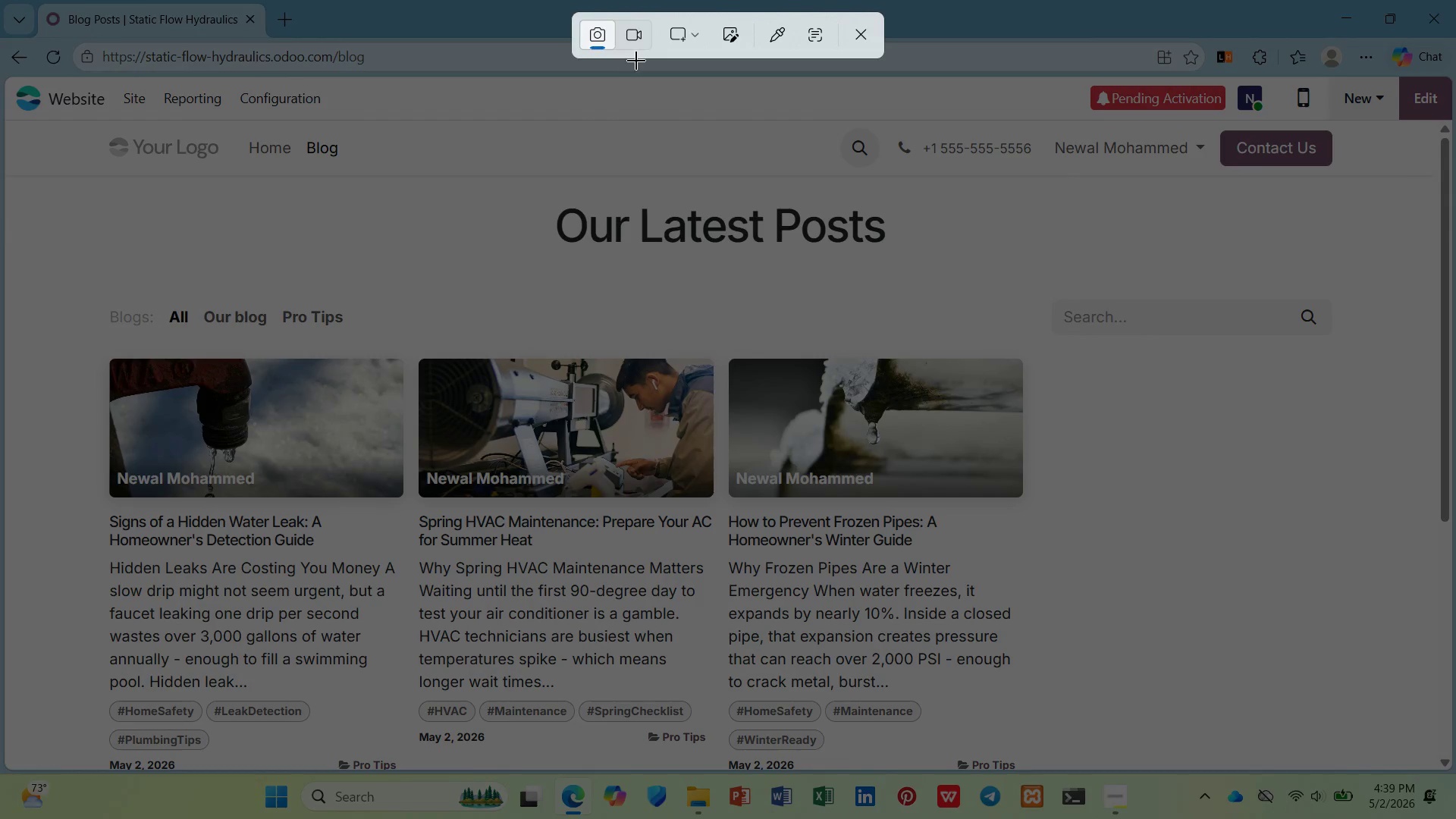 
left_click_drag(start_coordinate=[5, 77], to_coordinate=[1455, 771])
 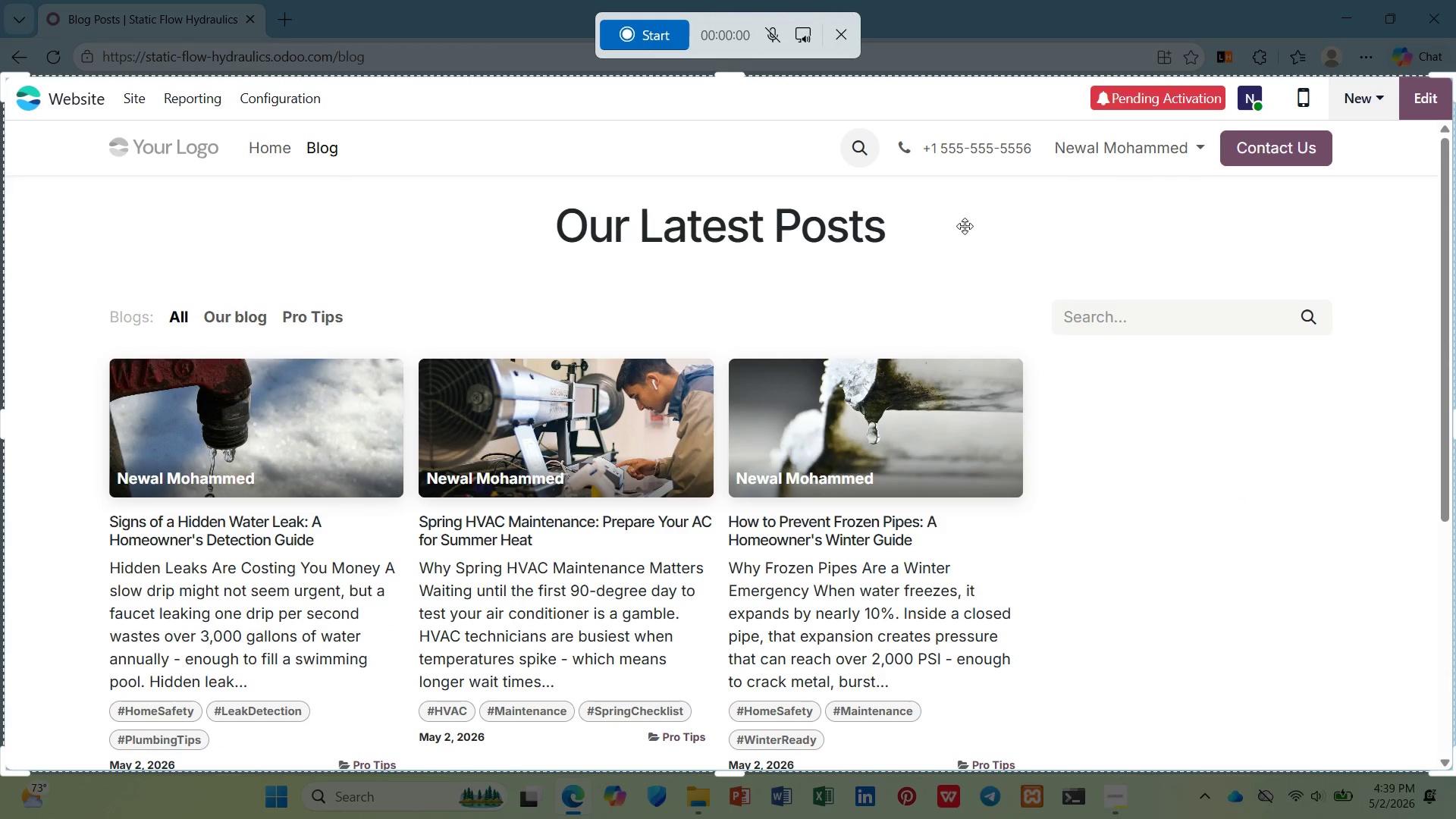 
left_click([640, 27])
 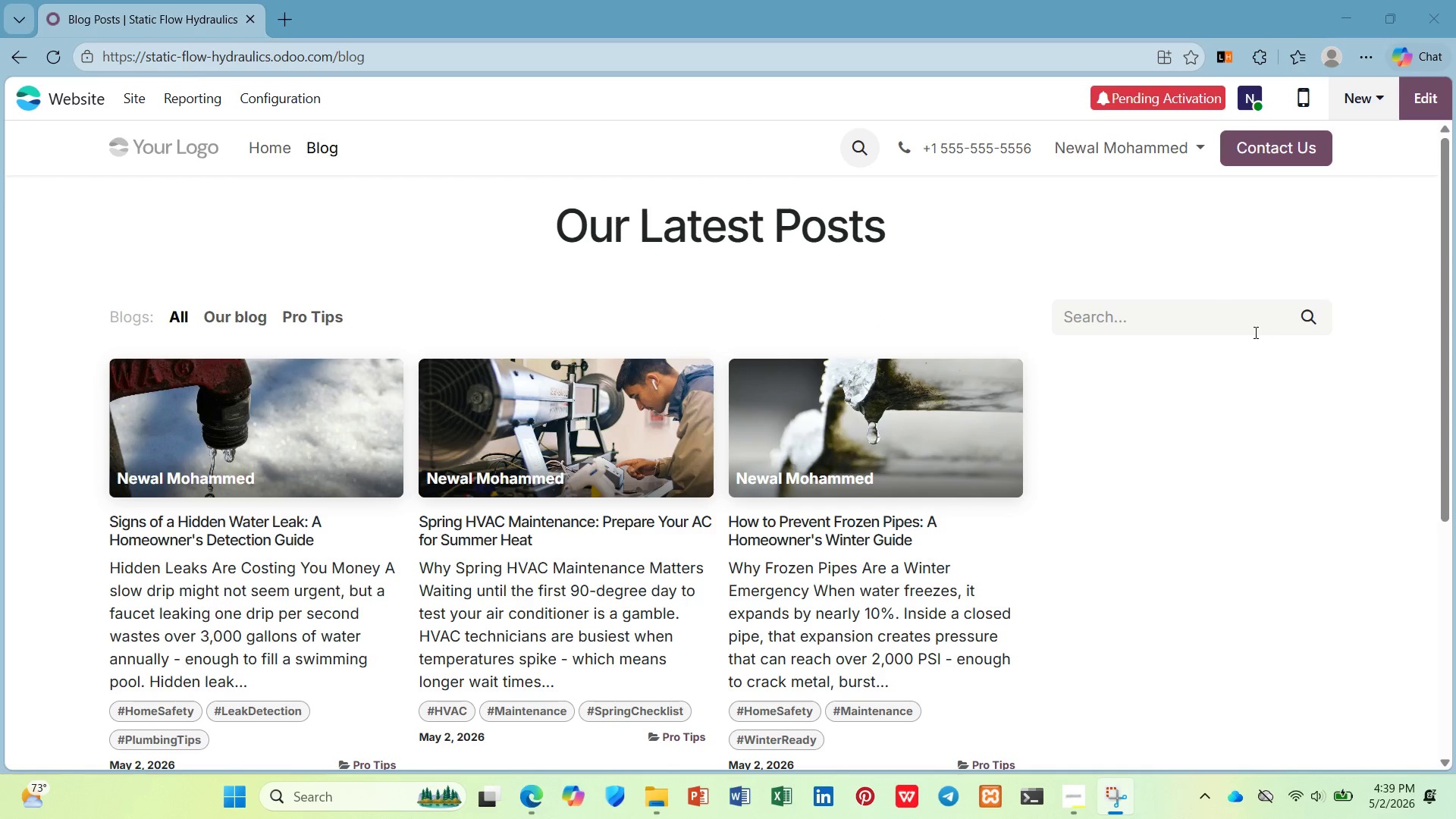 
left_click([845, 456])
 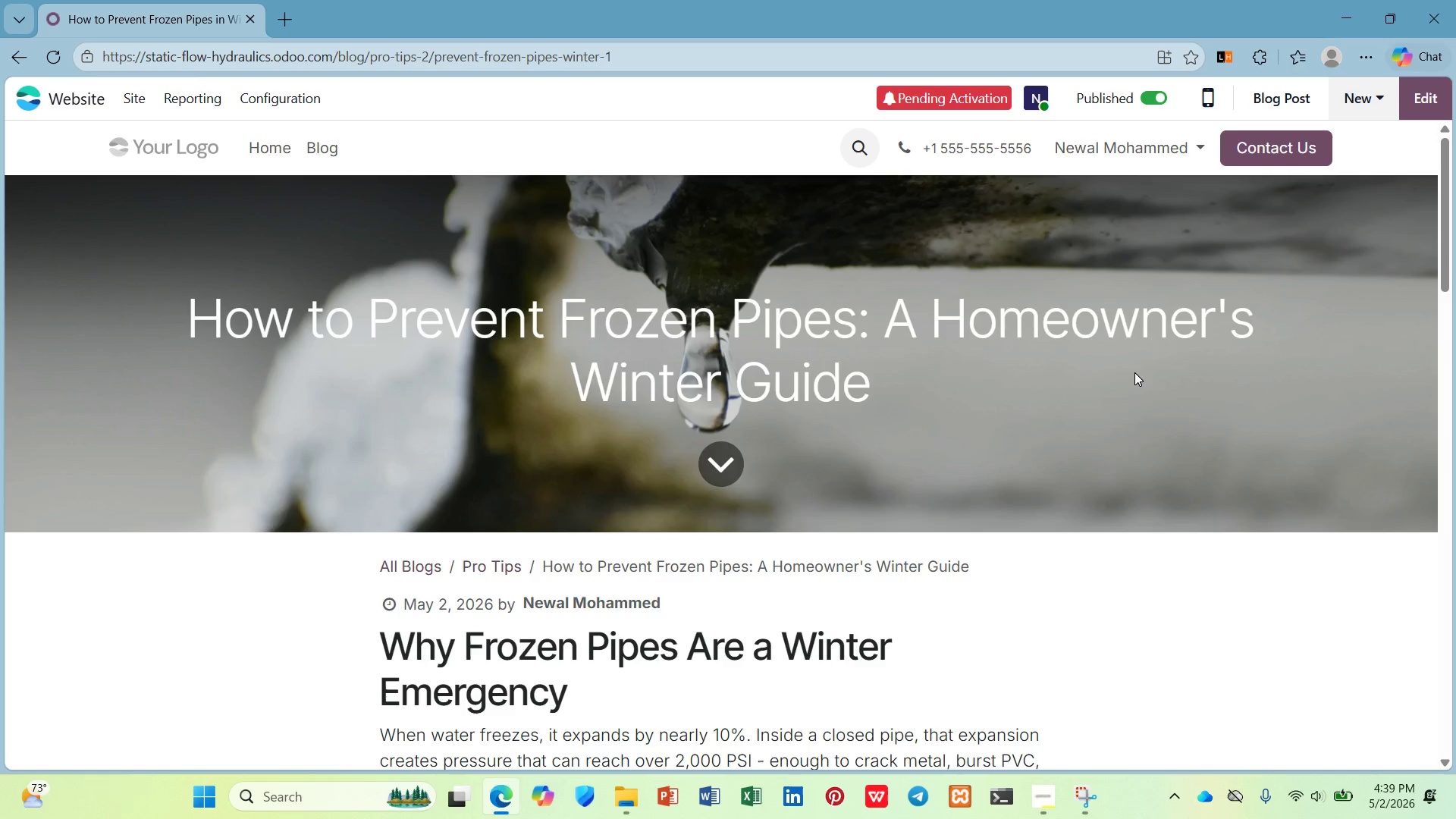 
scroll: coordinate [1105, 396], scroll_direction: down, amount: 9.0
 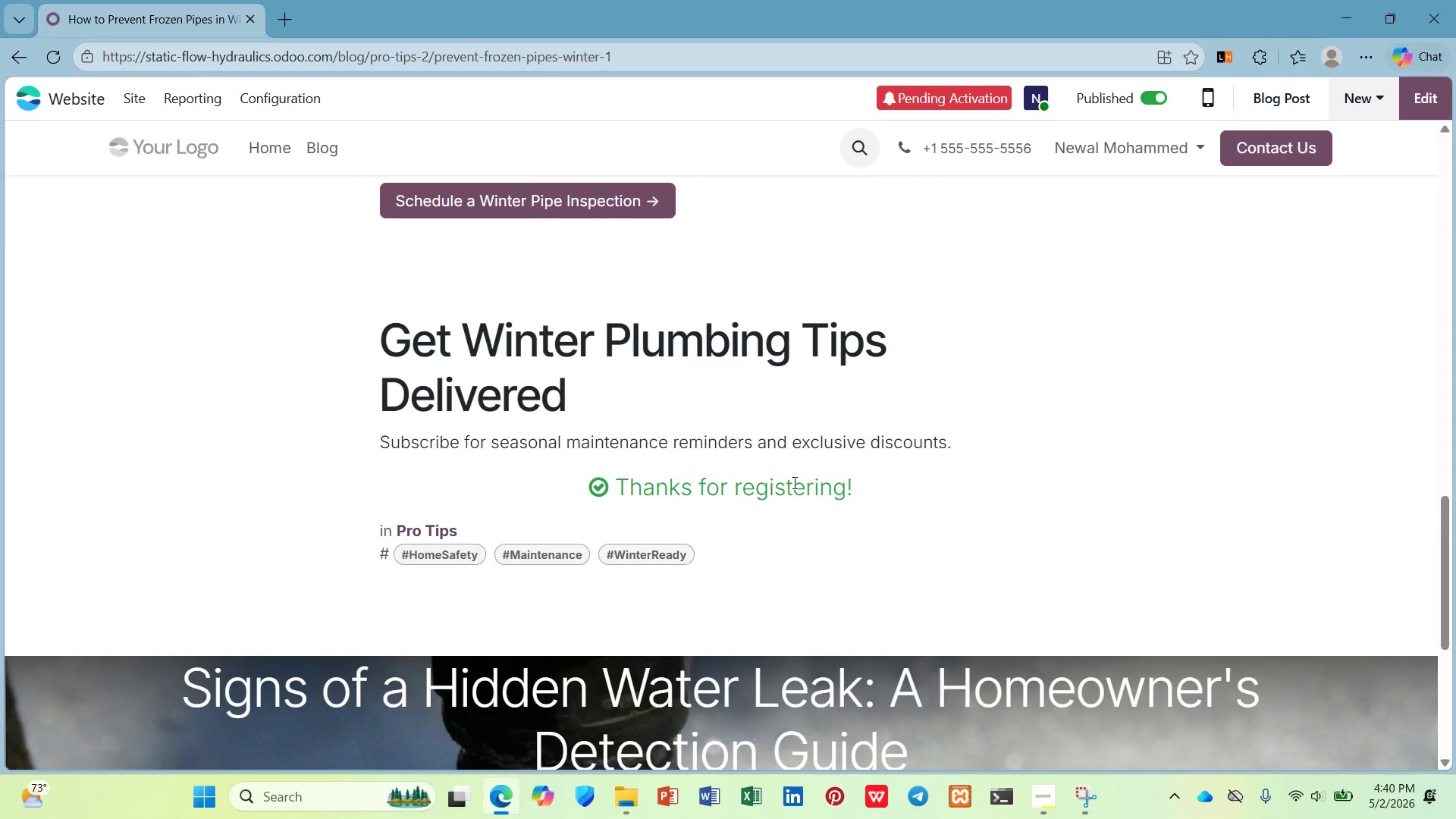 
left_click([793, 482])
 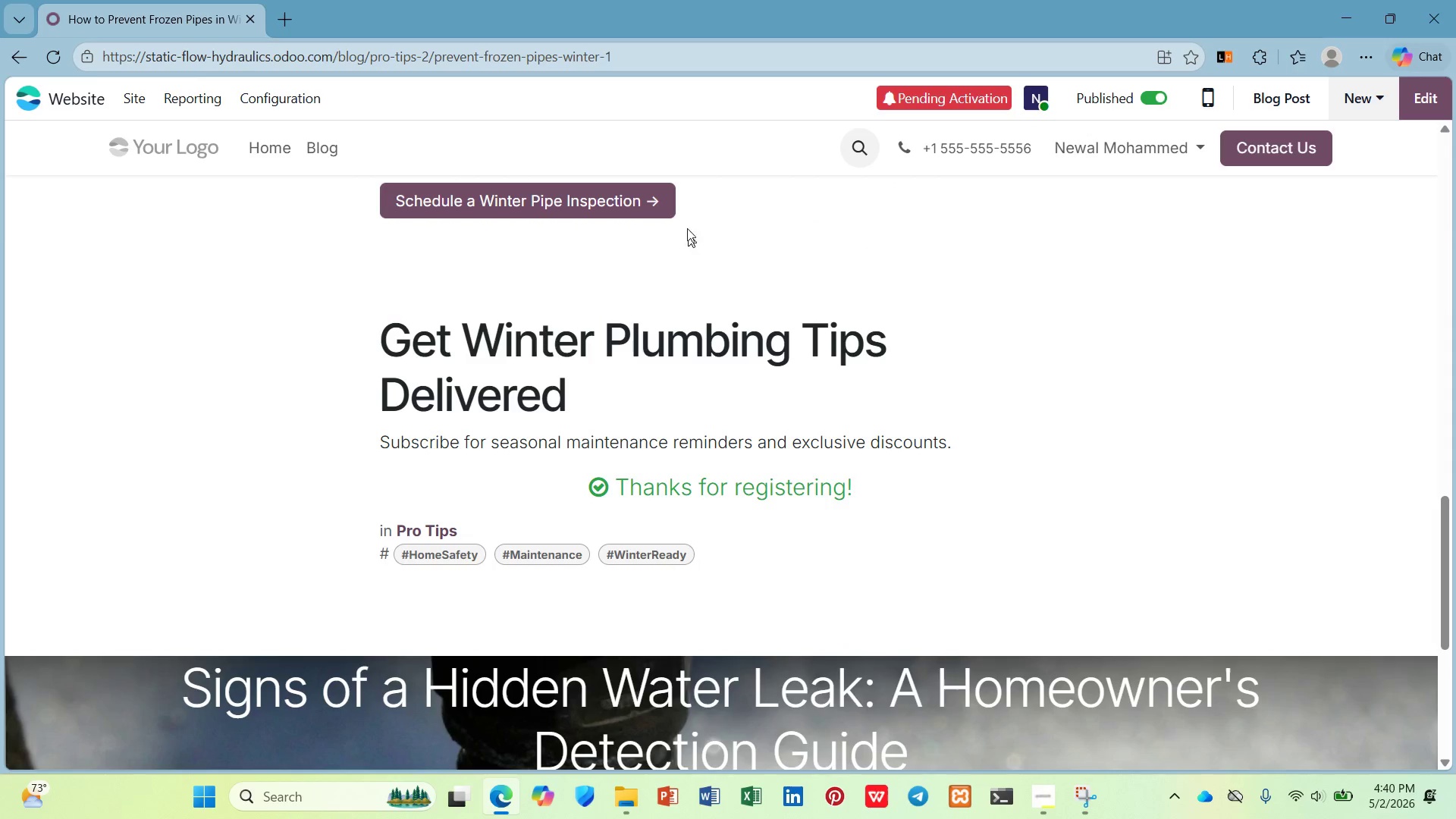 
left_click([667, 37])
 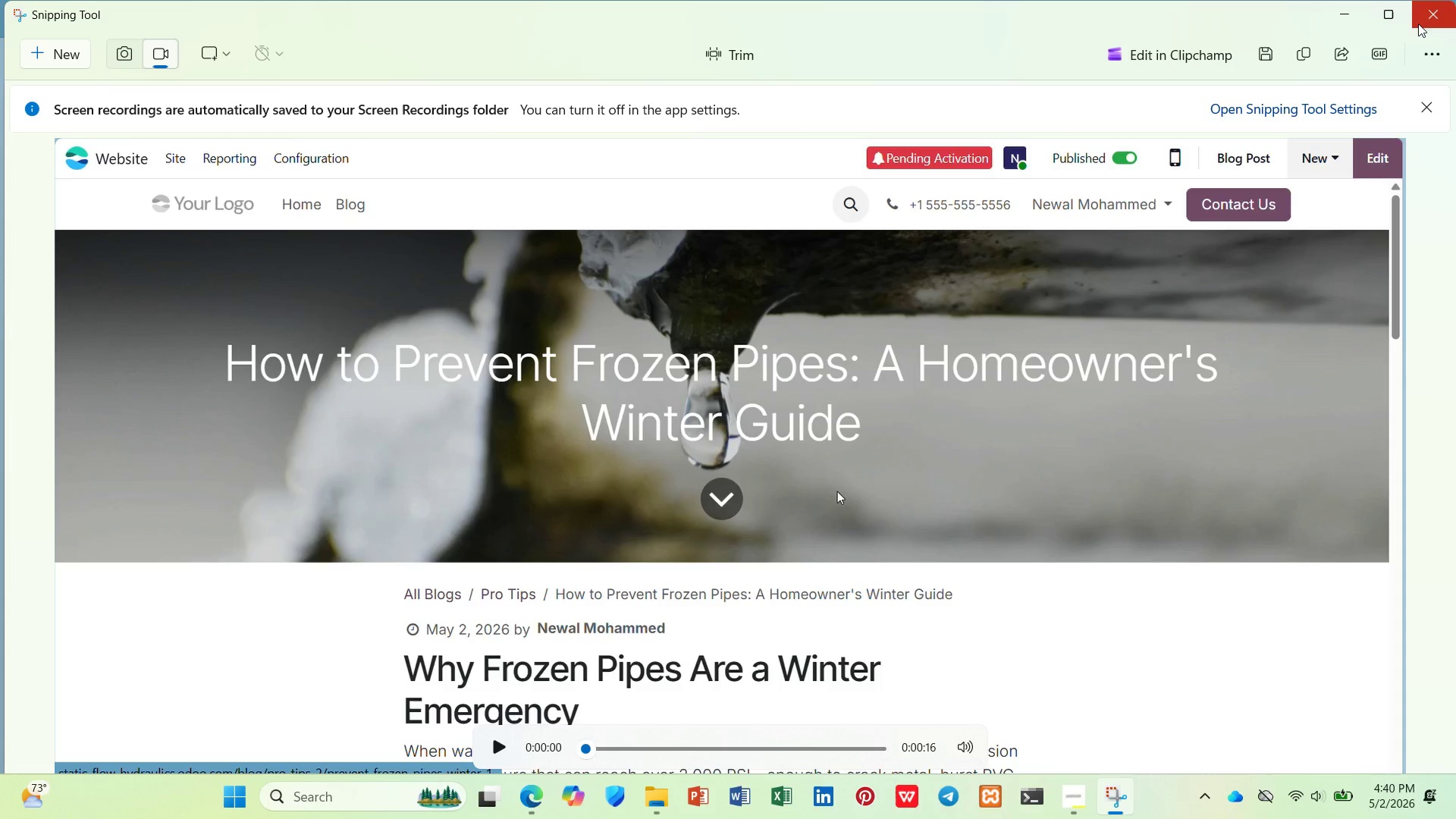 
left_click([1426, 60])
 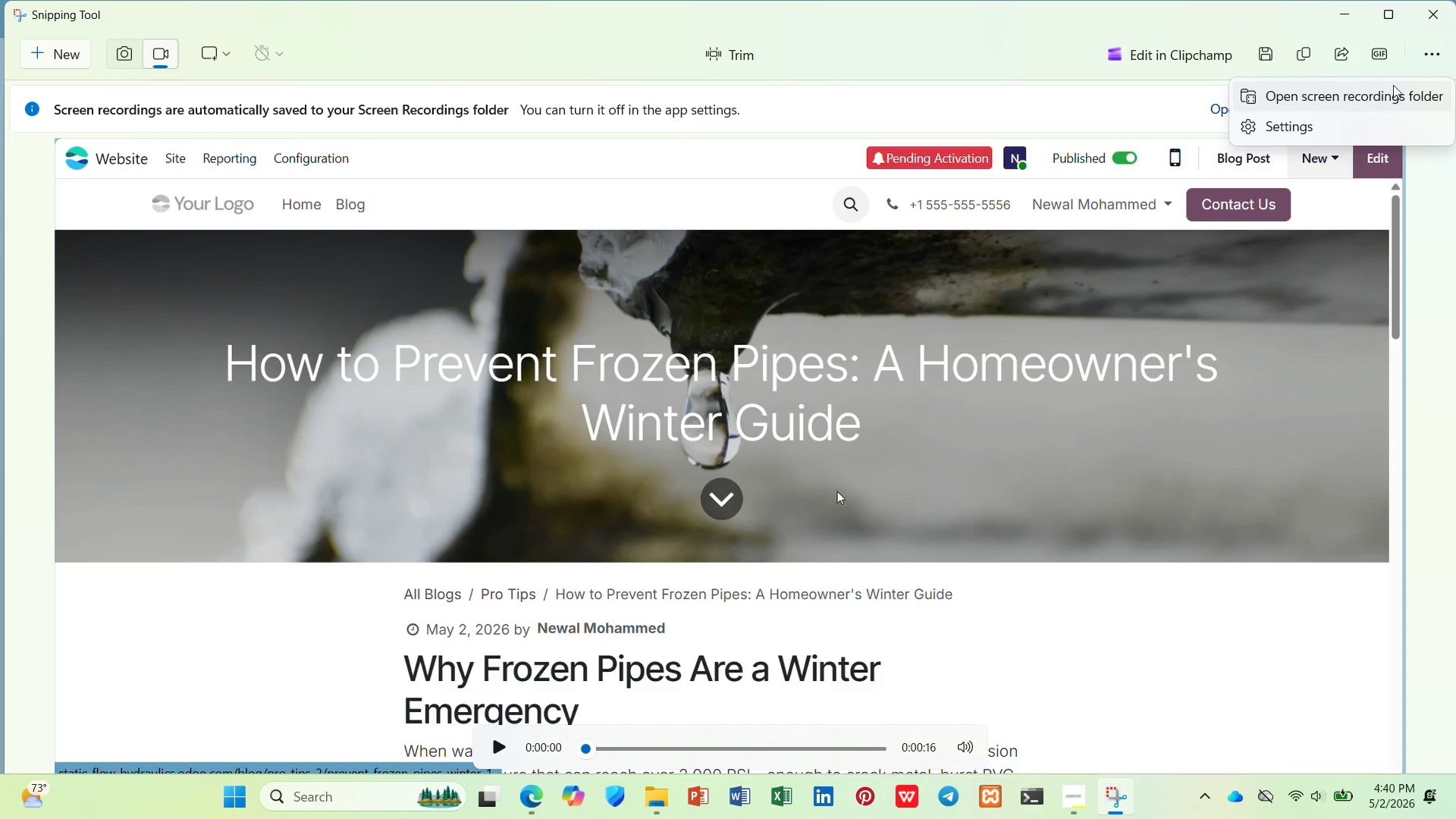 
left_click([1436, 11])
 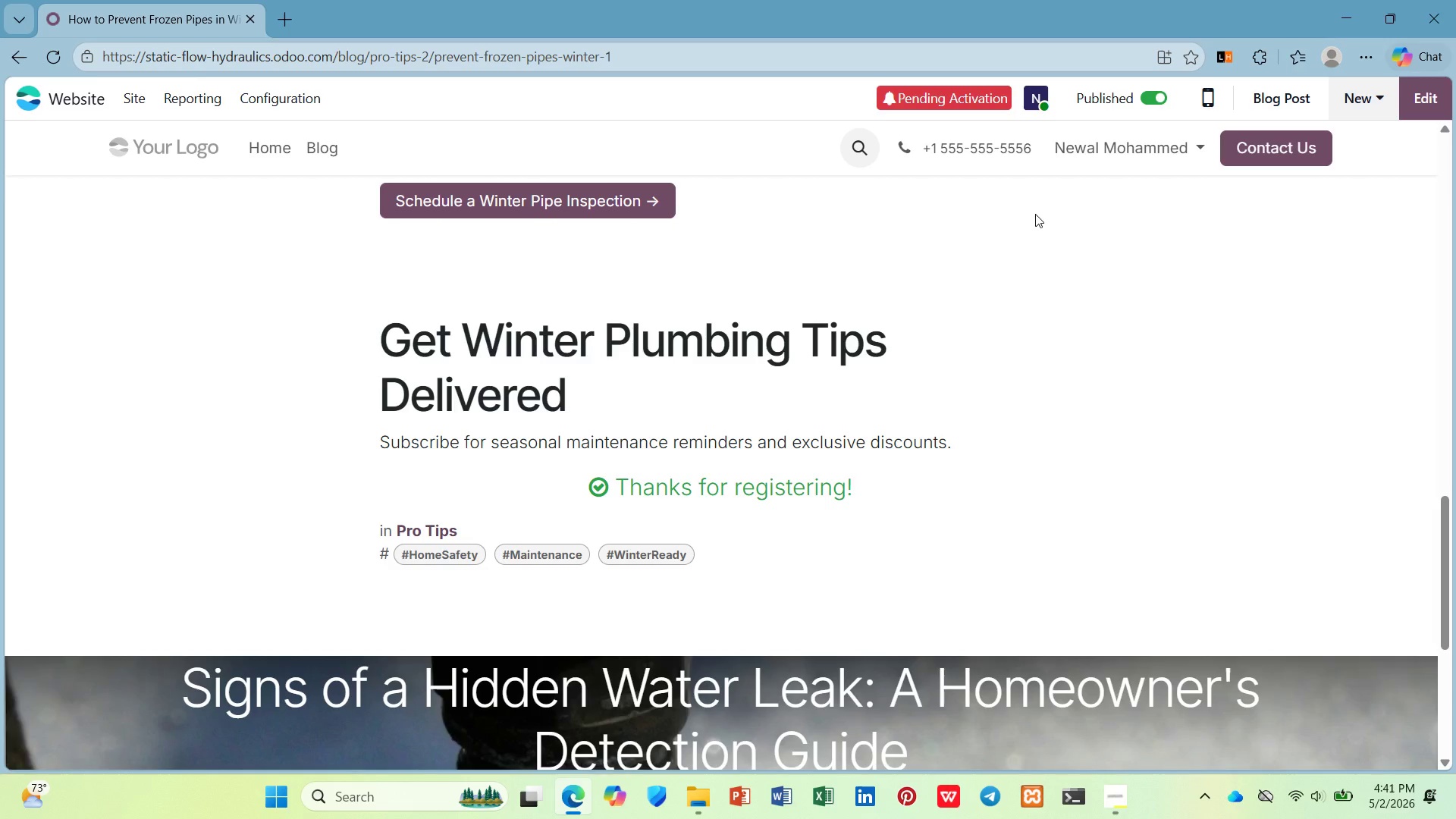 
wait(92.66)
 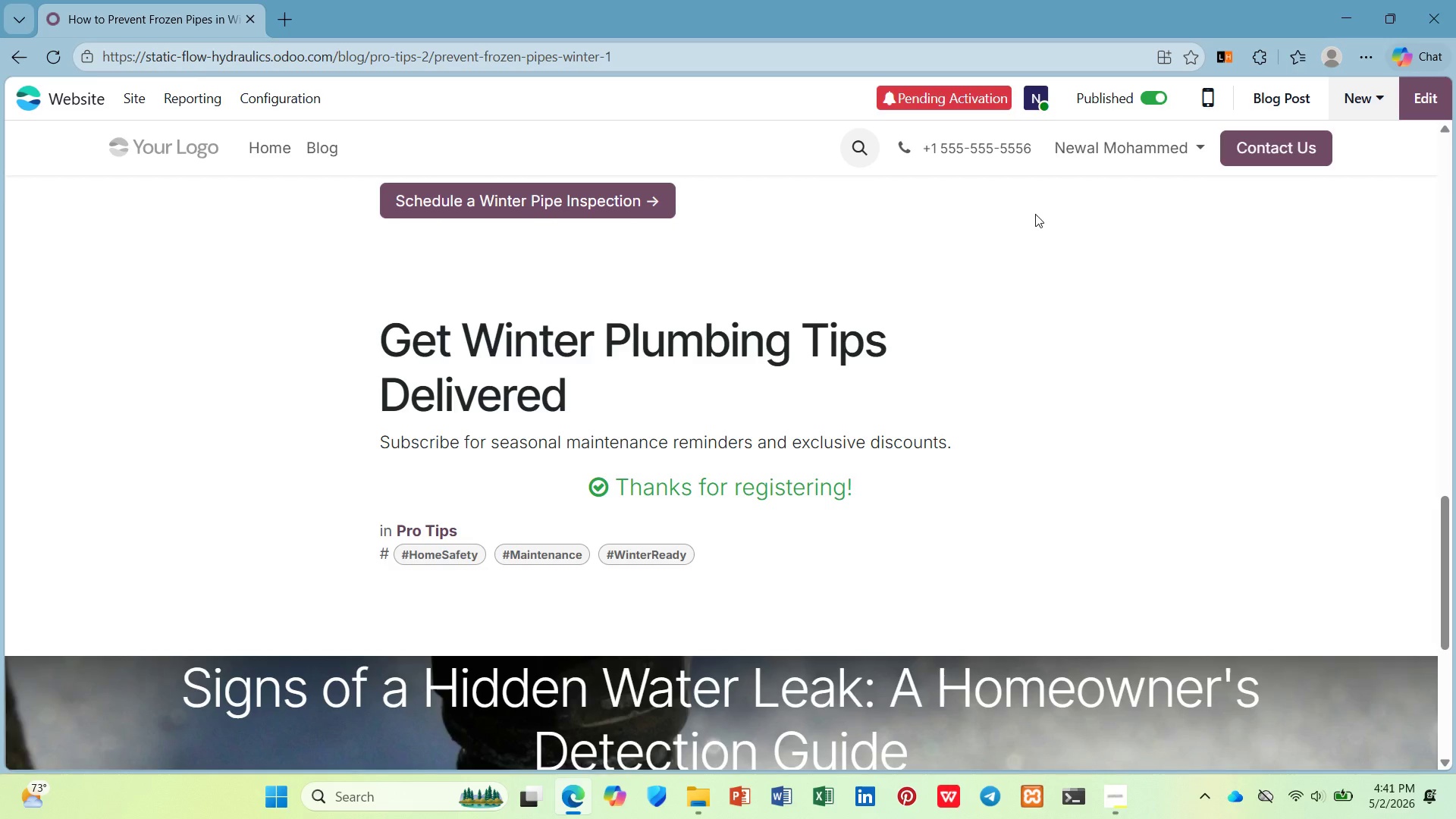 
left_click([770, 508])
 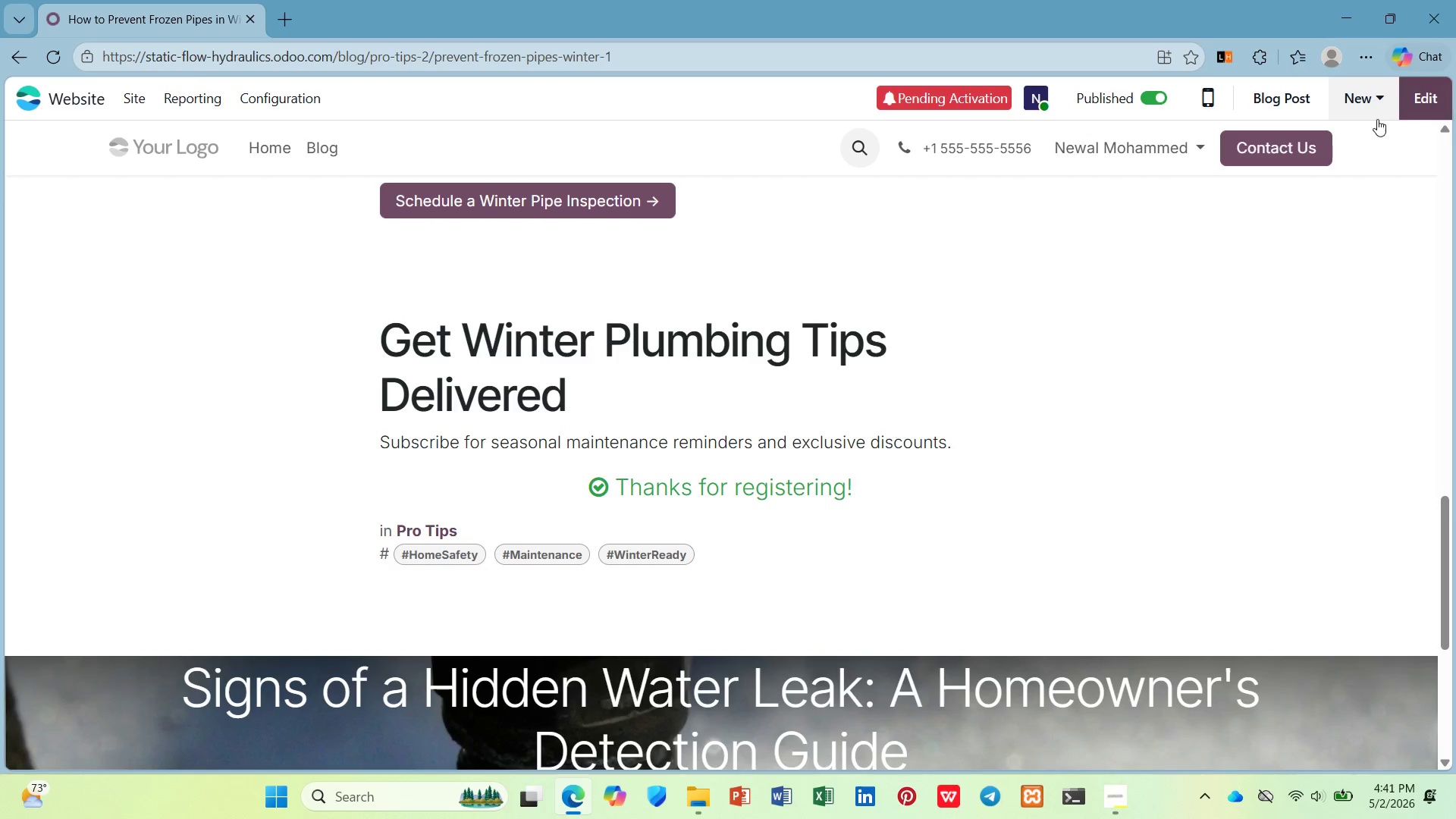 
scroll: coordinate [10, 382], scroll_direction: up, amount: 4.0
 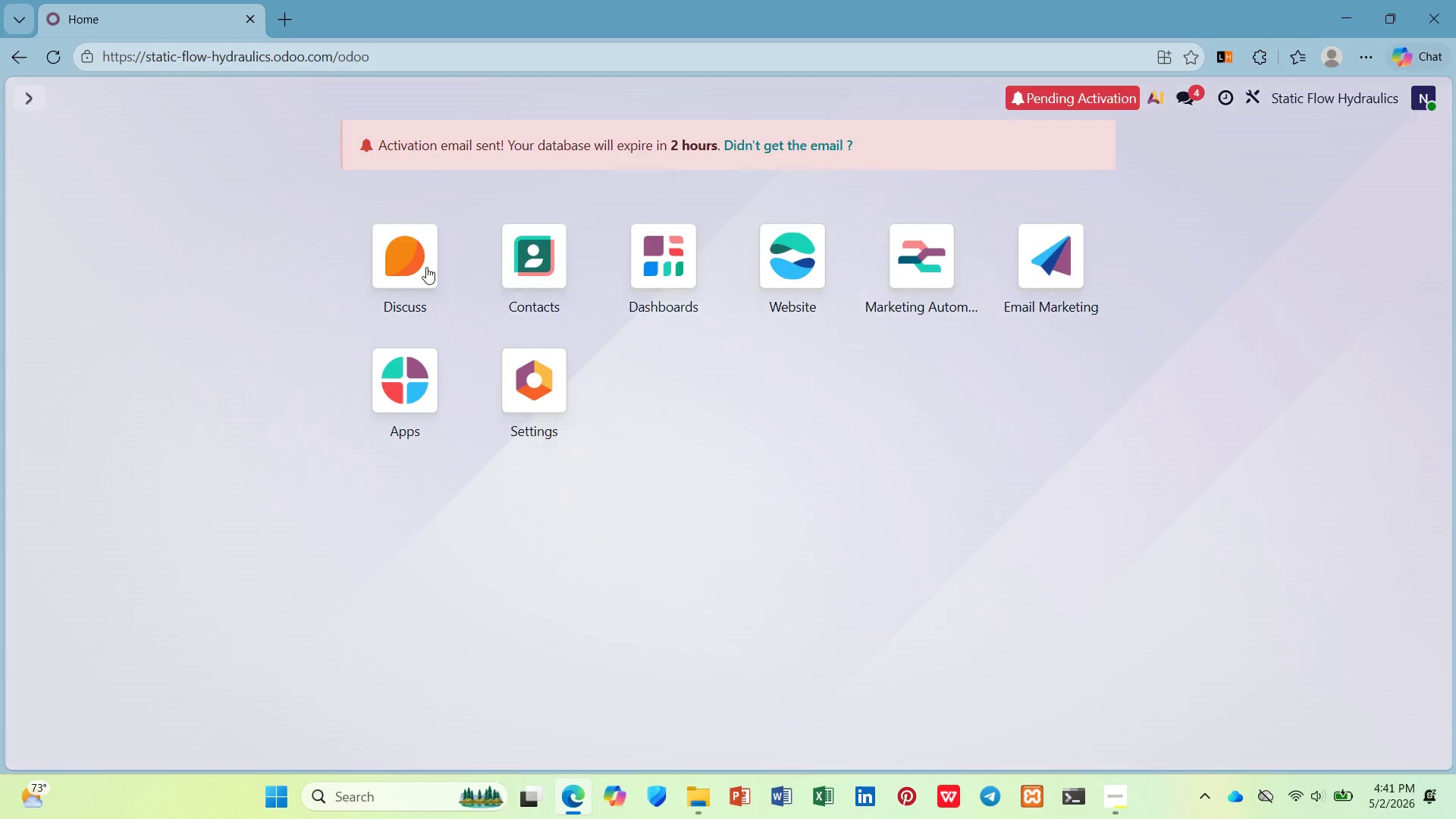 
left_click([563, 249])
 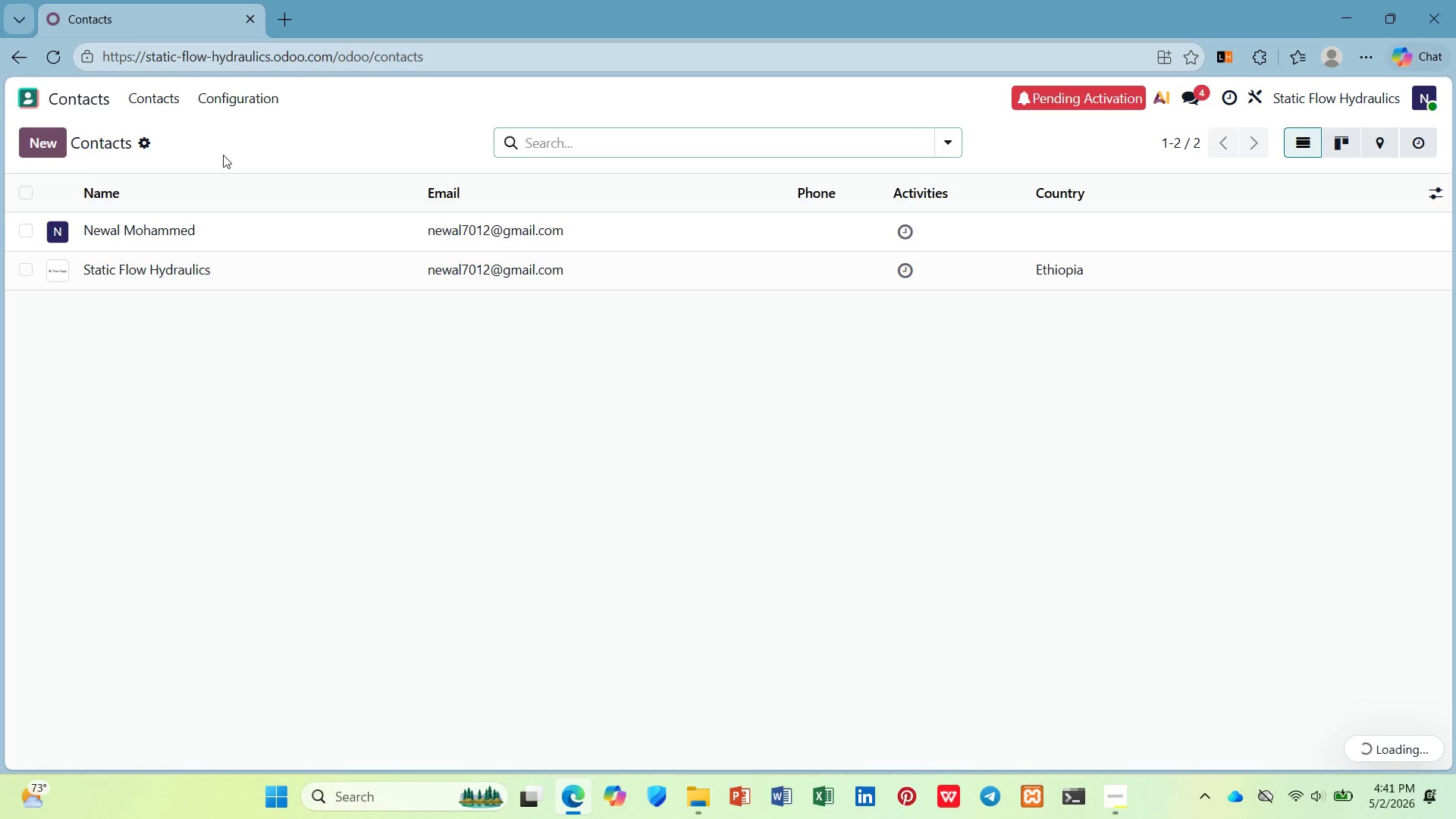 
mouse_move([251, 240])
 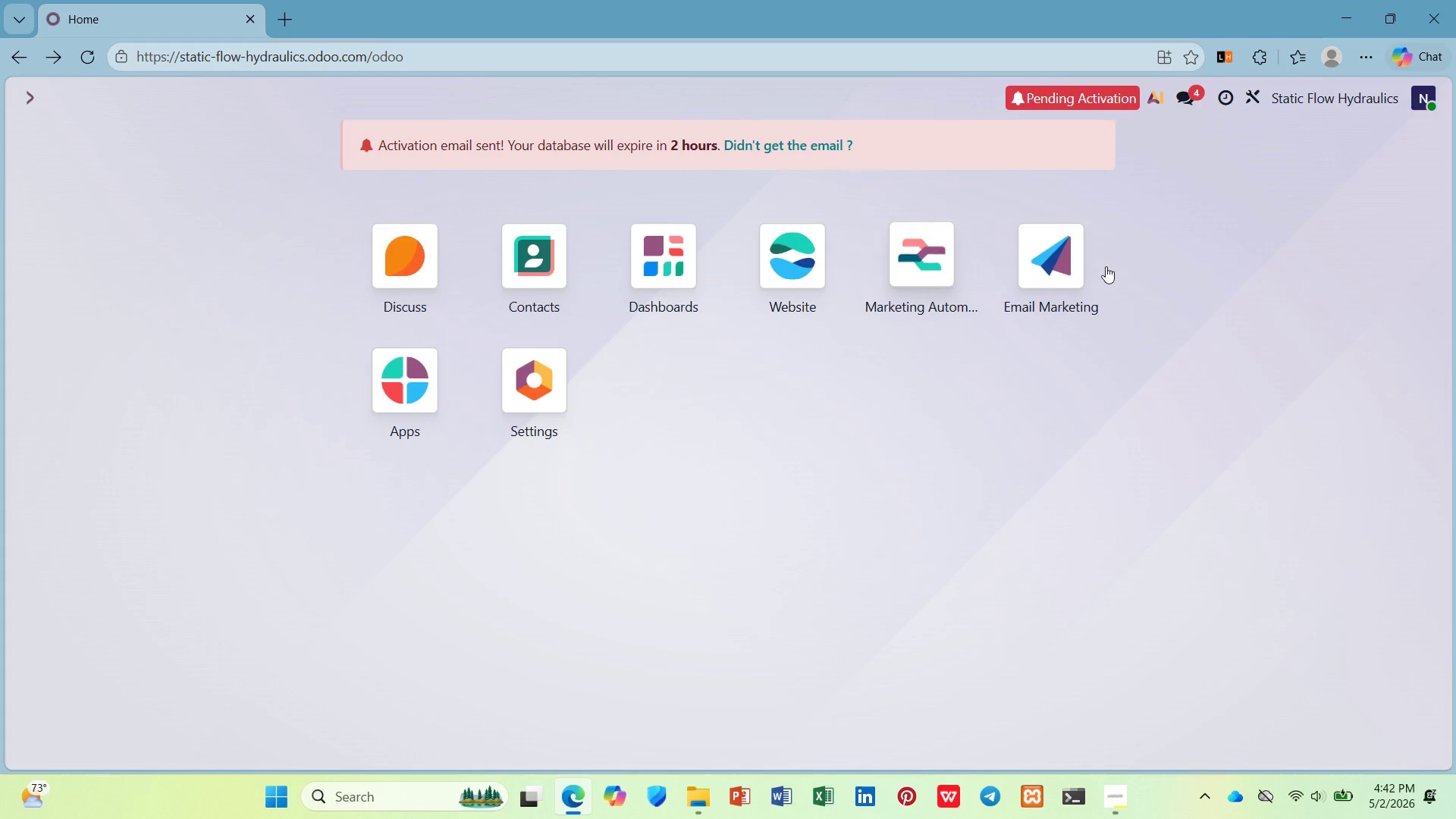 
left_click([1062, 256])
 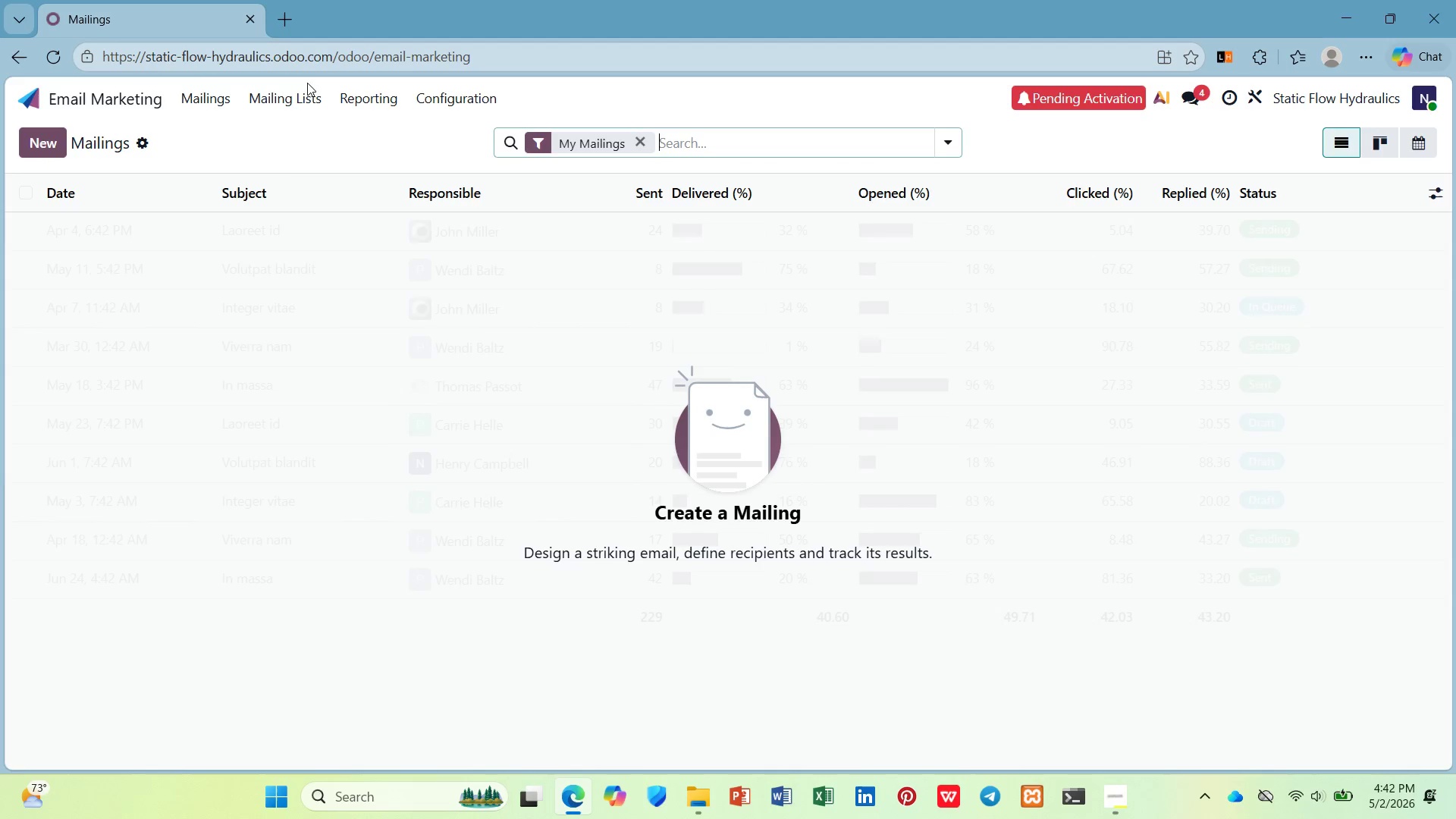 
left_click([297, 89])
 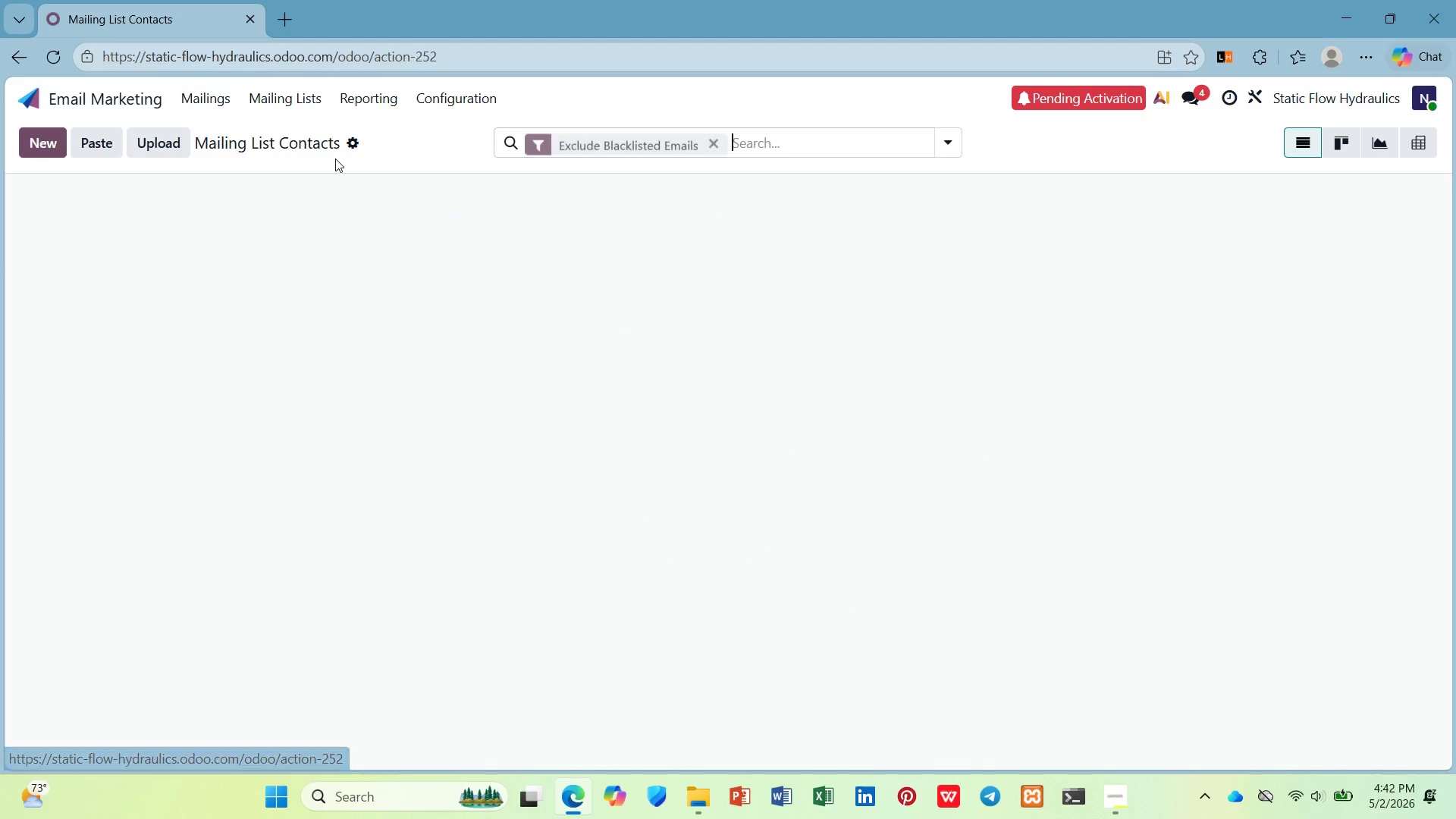 
left_click([372, 233])
 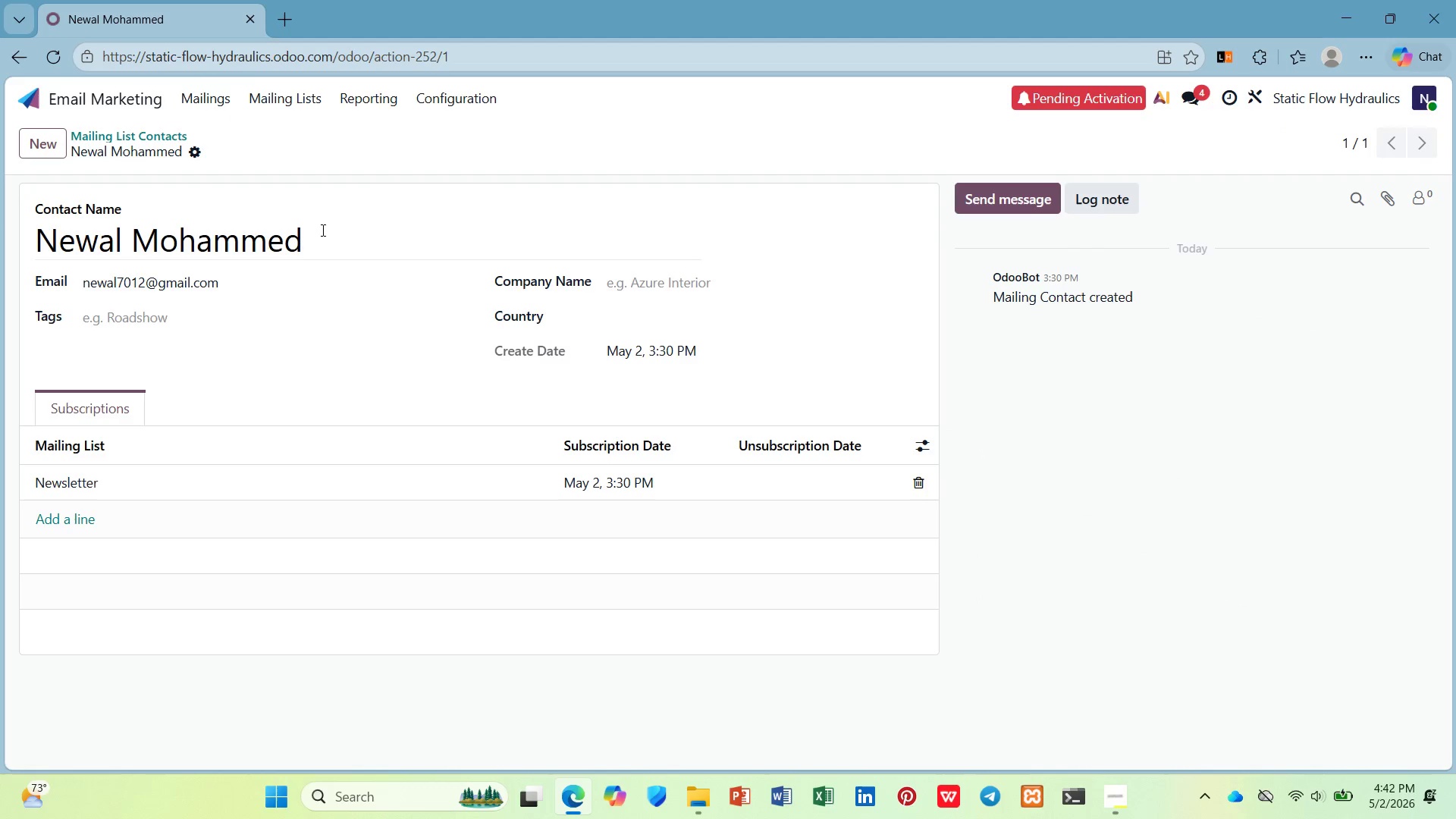 
 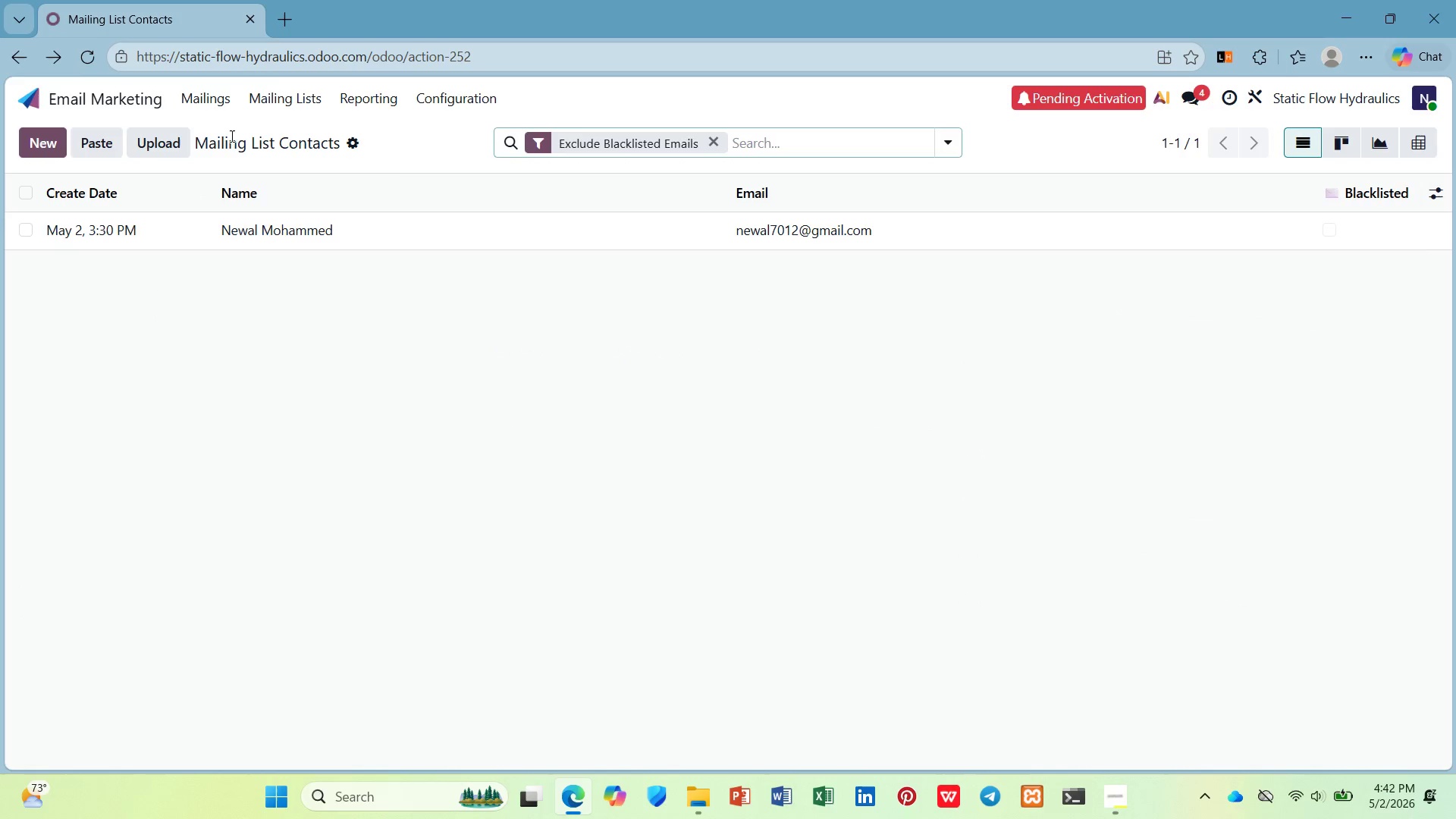 
left_click([292, 89])
 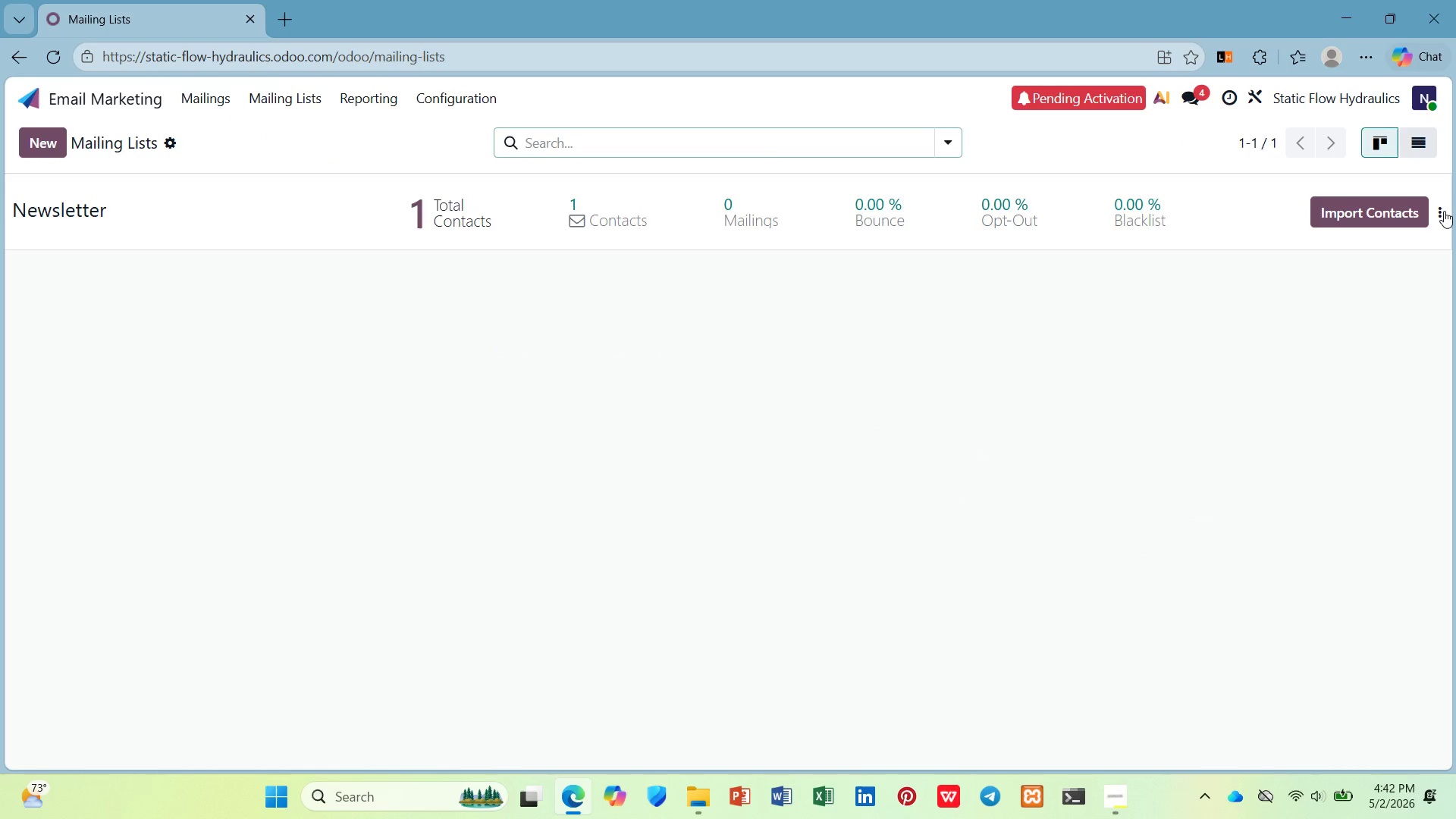 
left_click([1442, 213])
 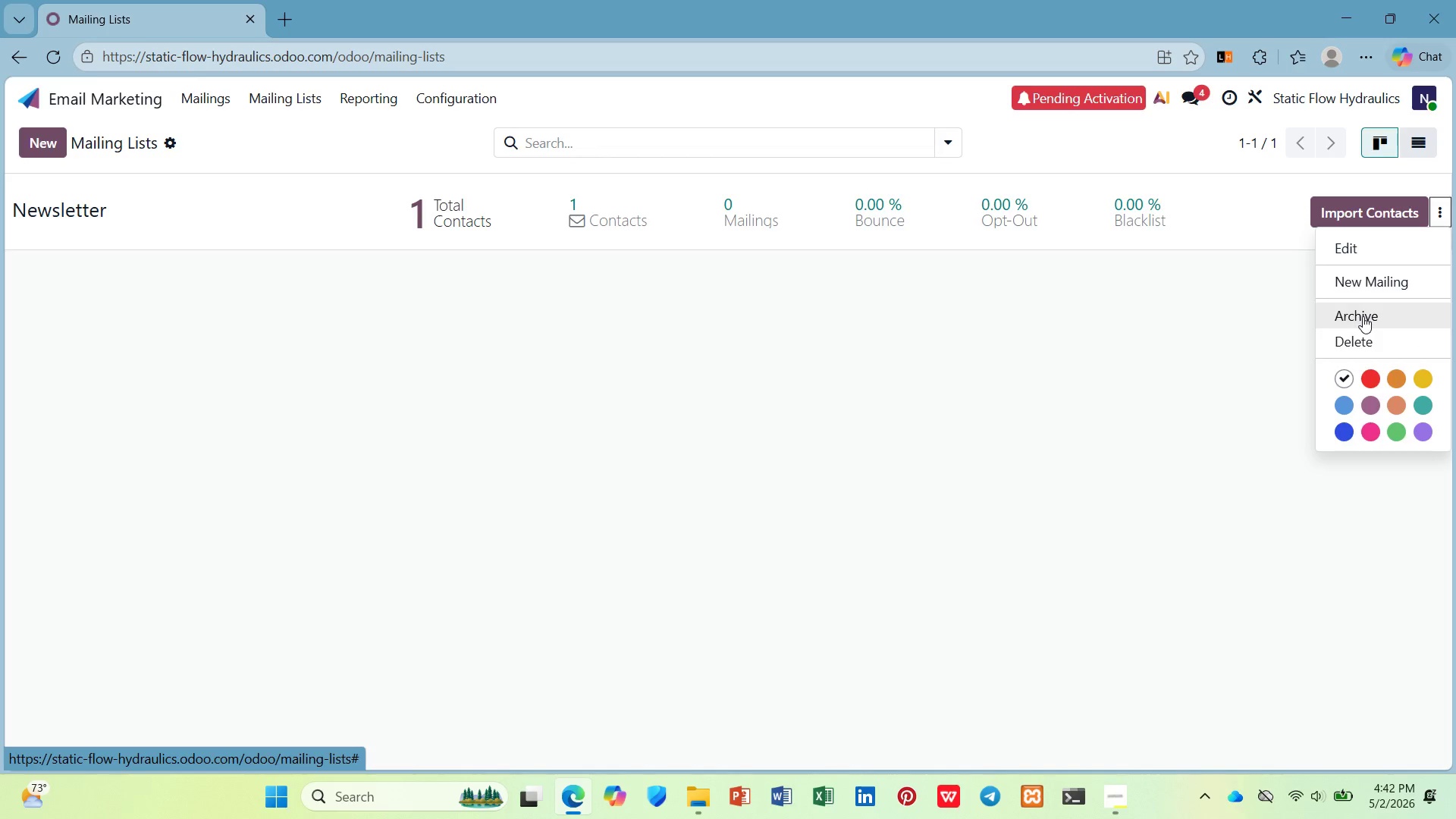 
left_click([1075, 234])
 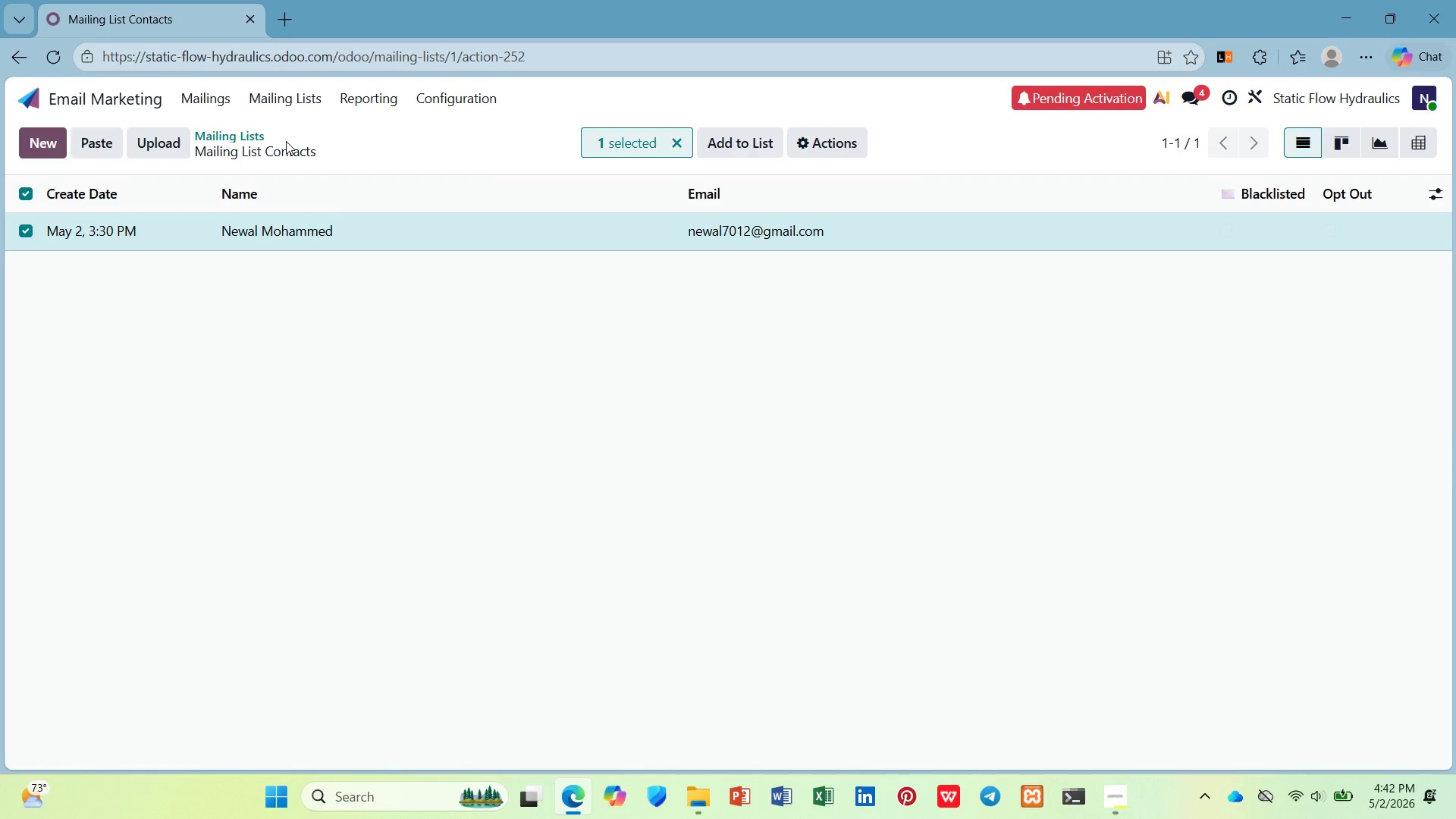 
left_click([846, 152])
 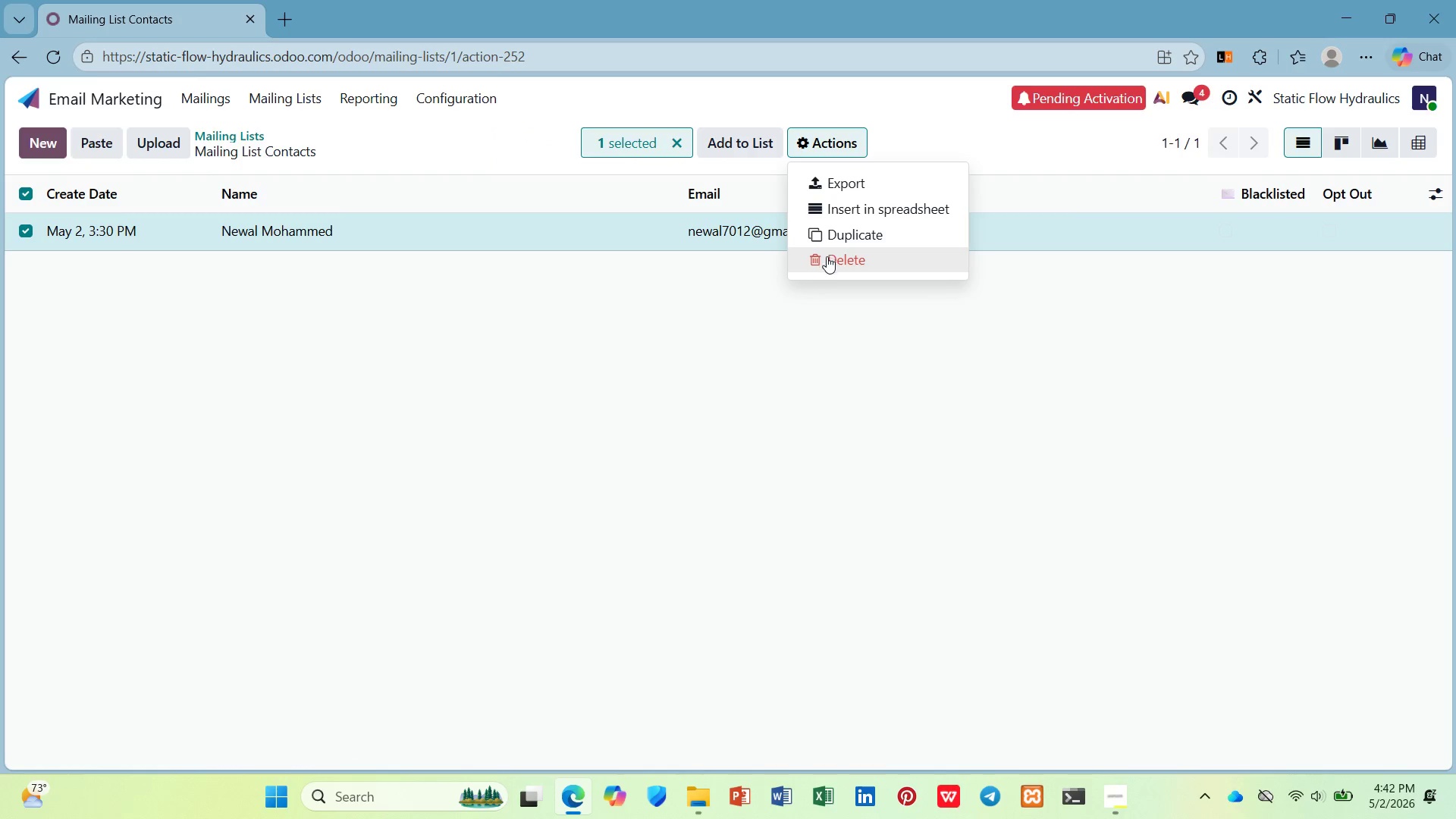 
left_click([830, 268])
 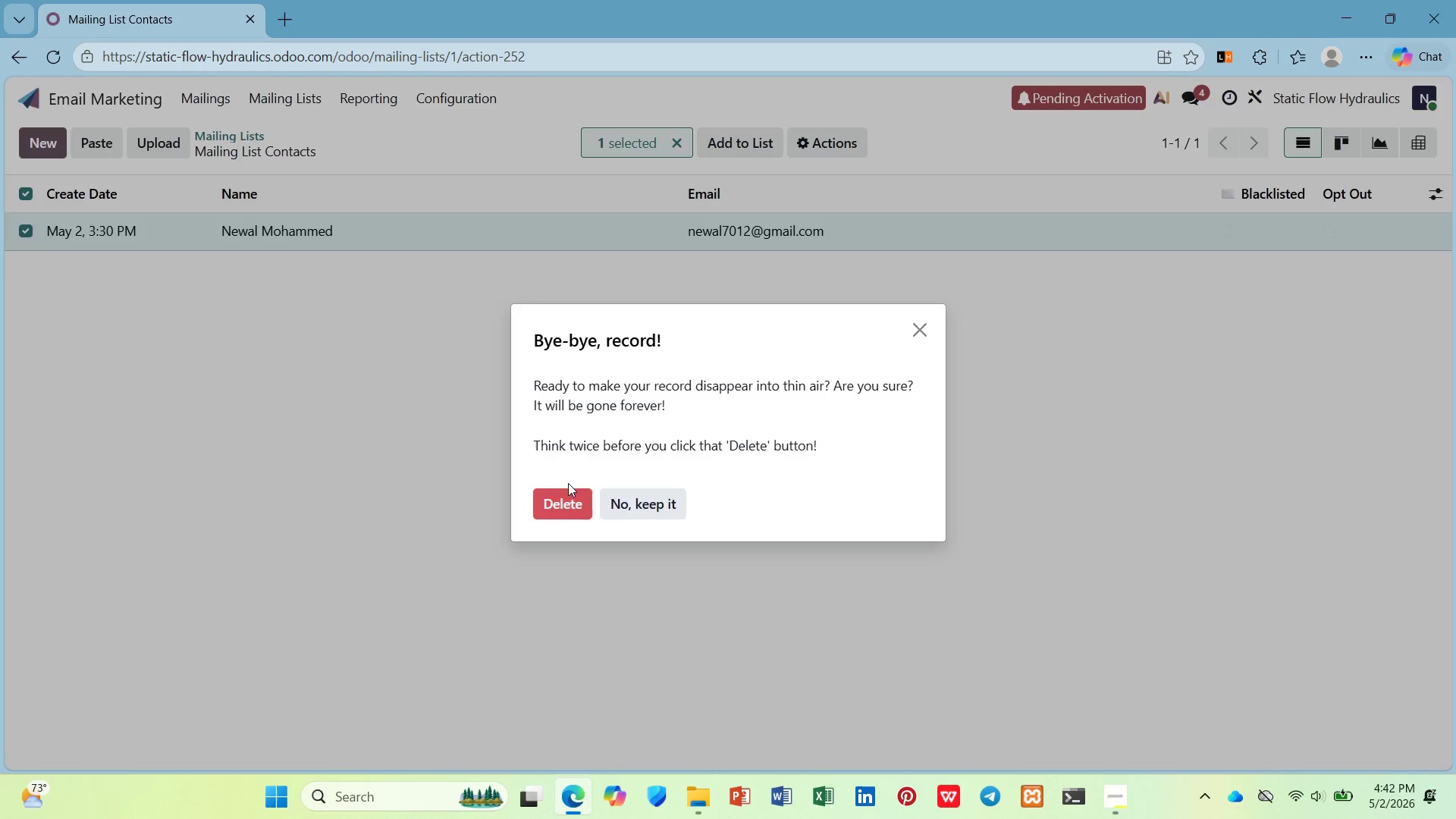 
left_click_drag(start_coordinate=[567, 492], to_coordinate=[566, 507])
 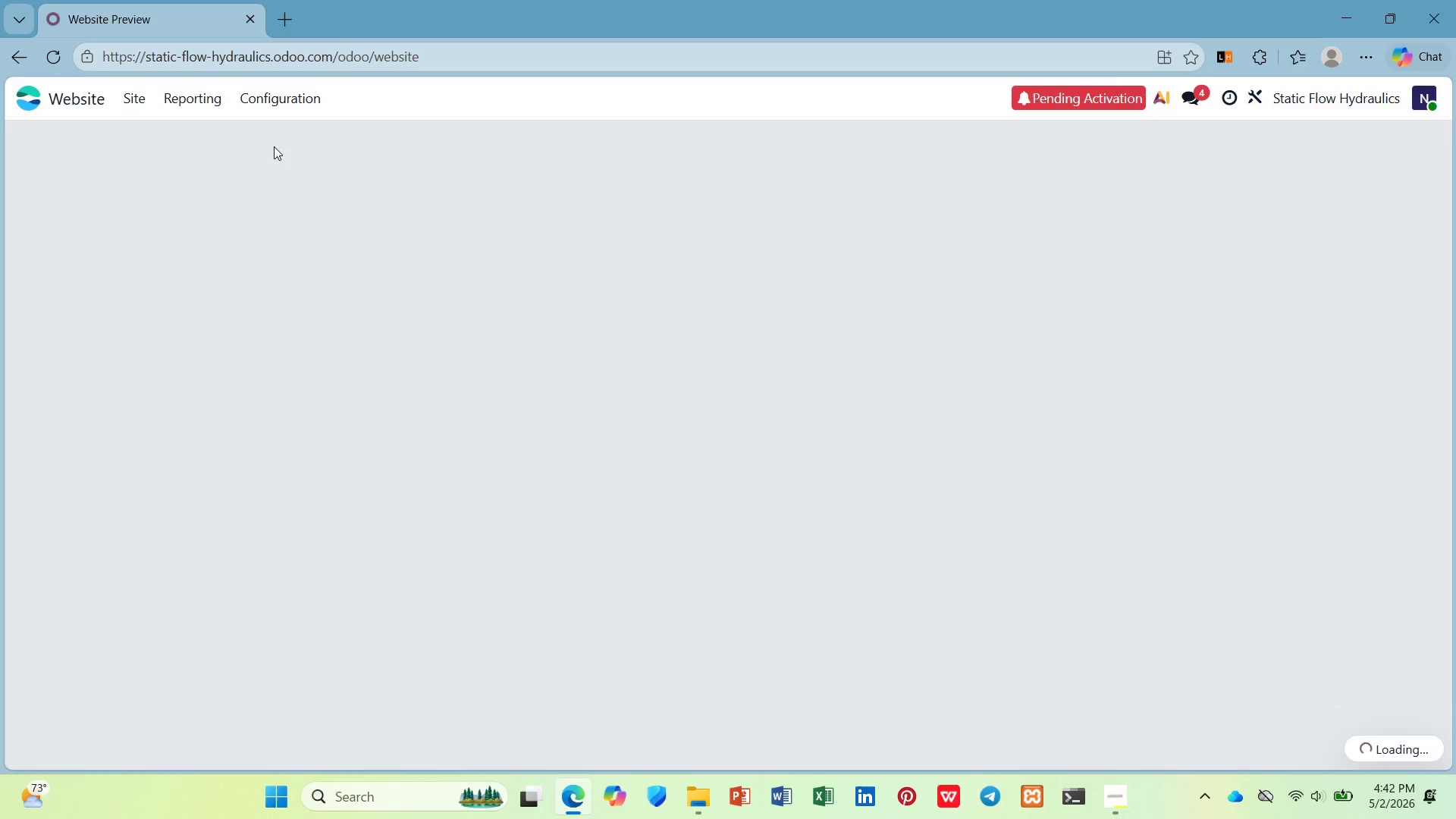 
wait(5.73)
 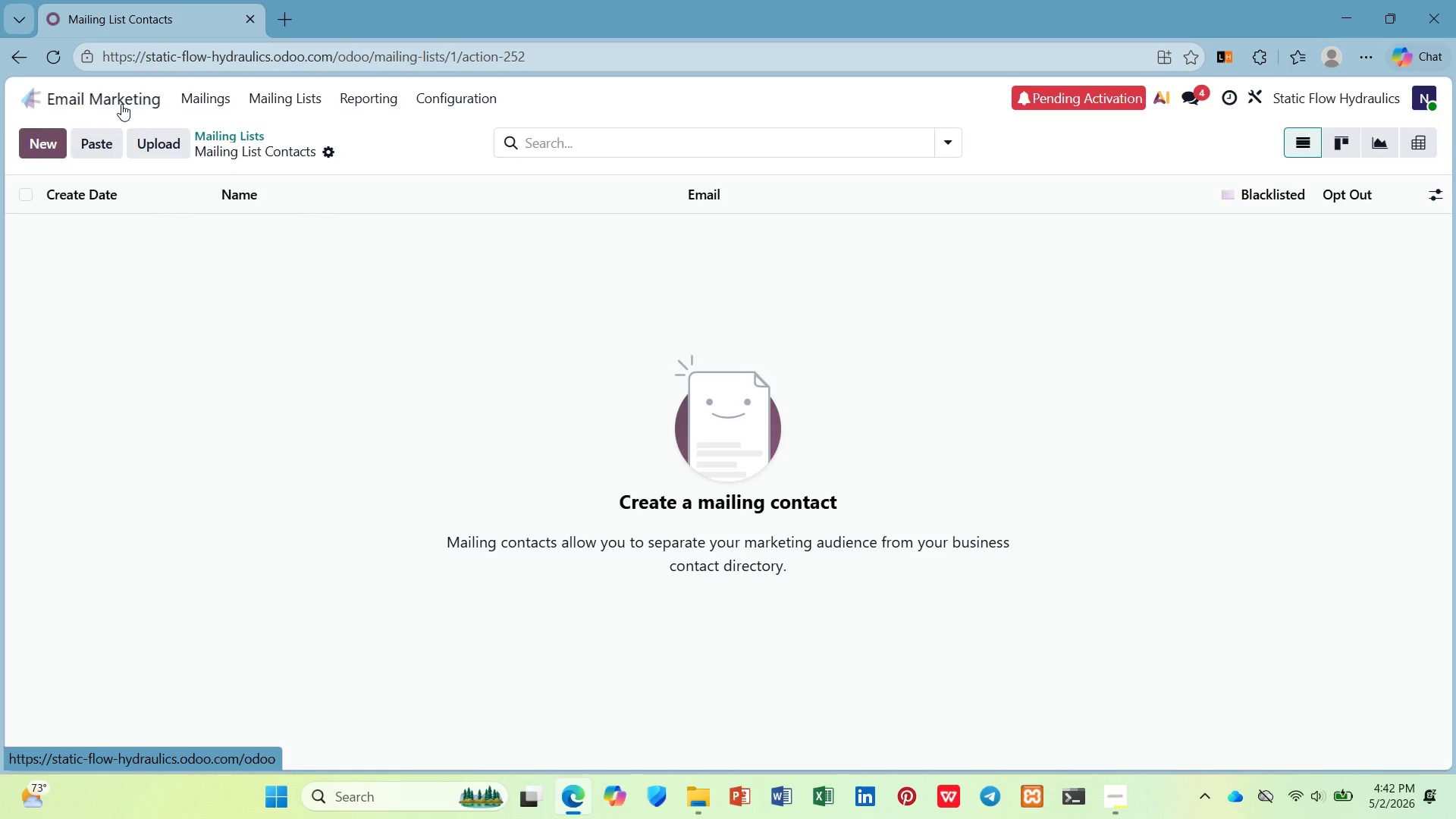 
left_click([322, 151])
 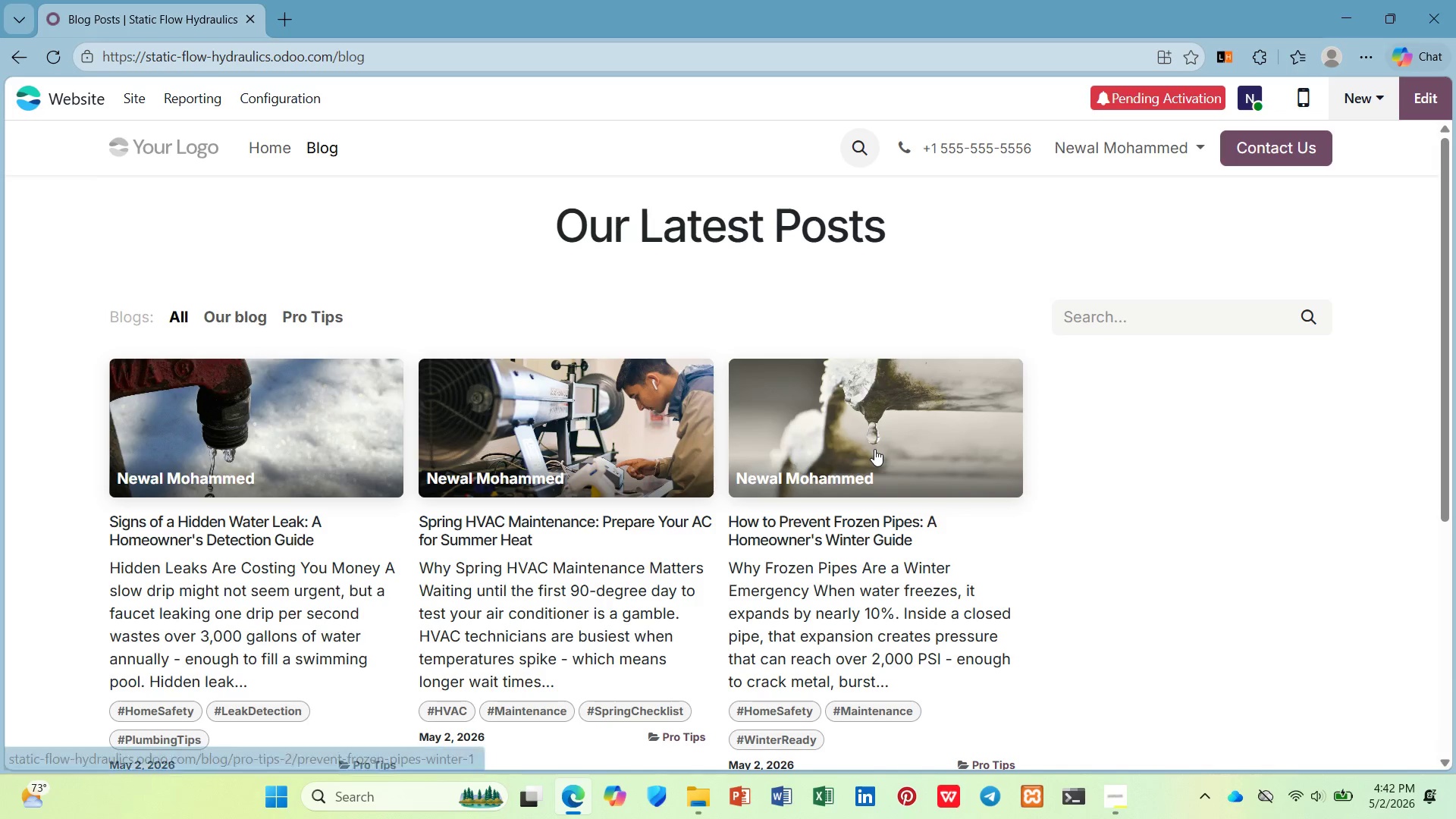 
key(PrintScreen)
 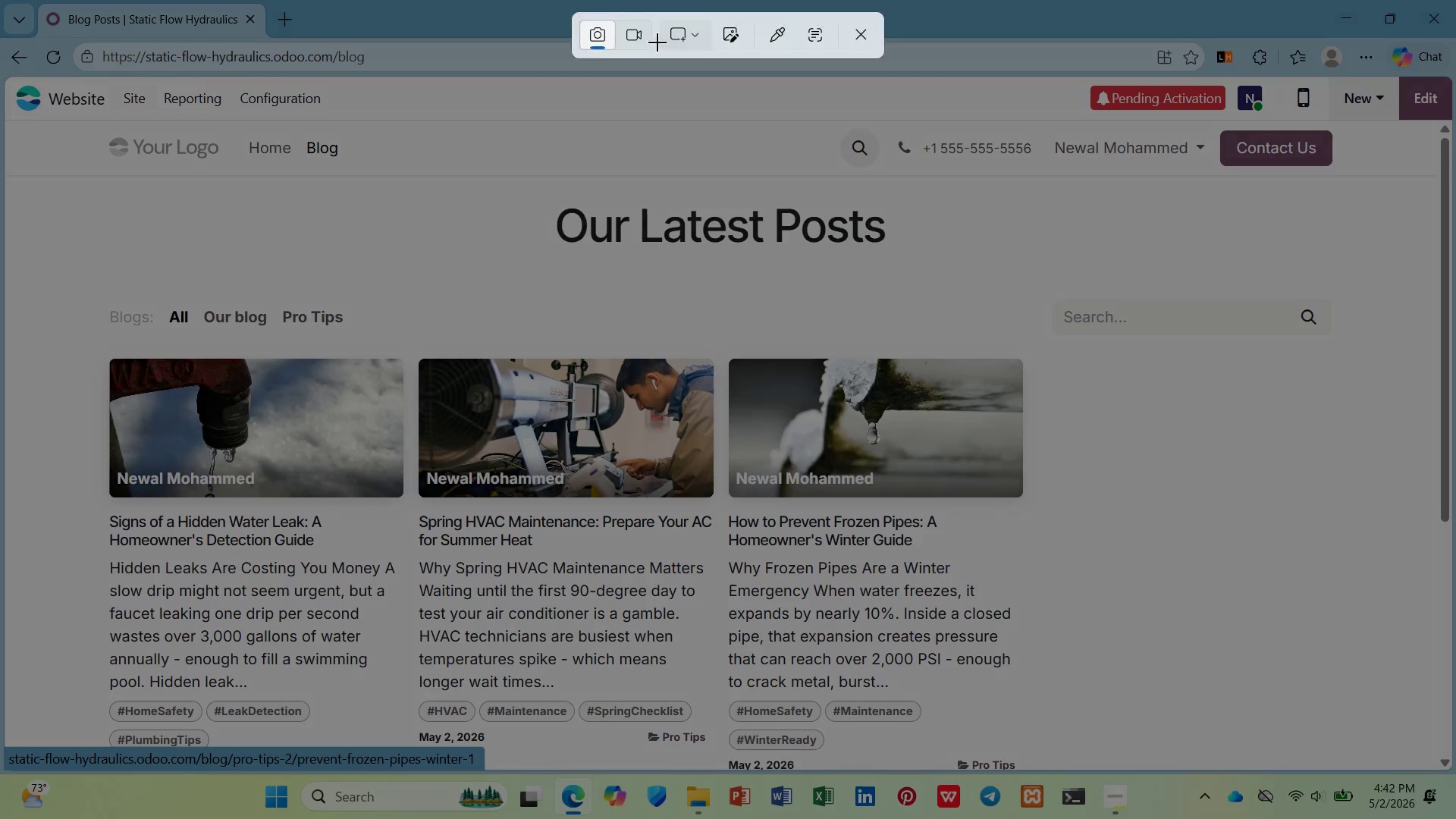 
left_click([629, 39])
 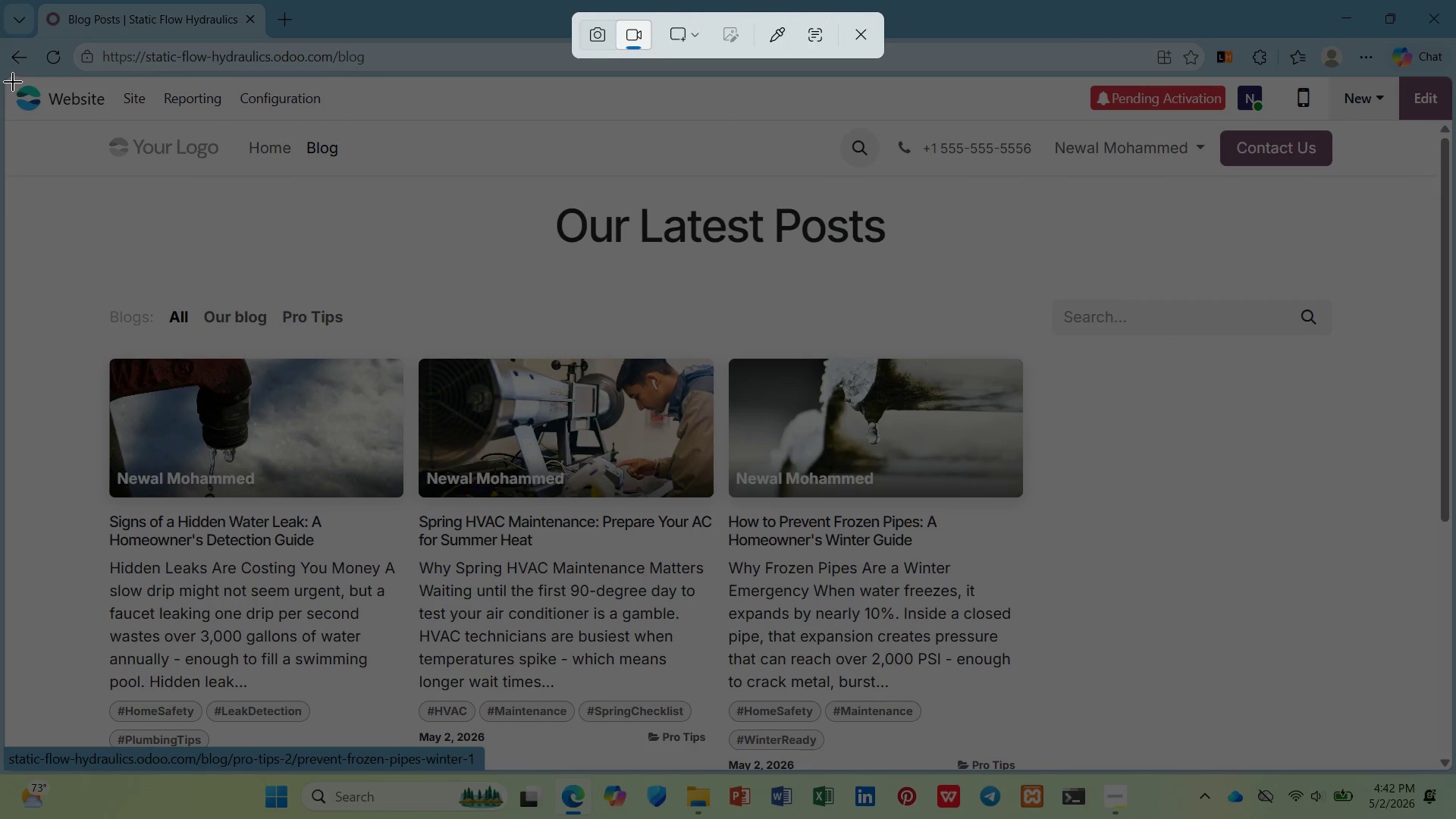 
left_click_drag(start_coordinate=[6, 77], to_coordinate=[1455, 770])
 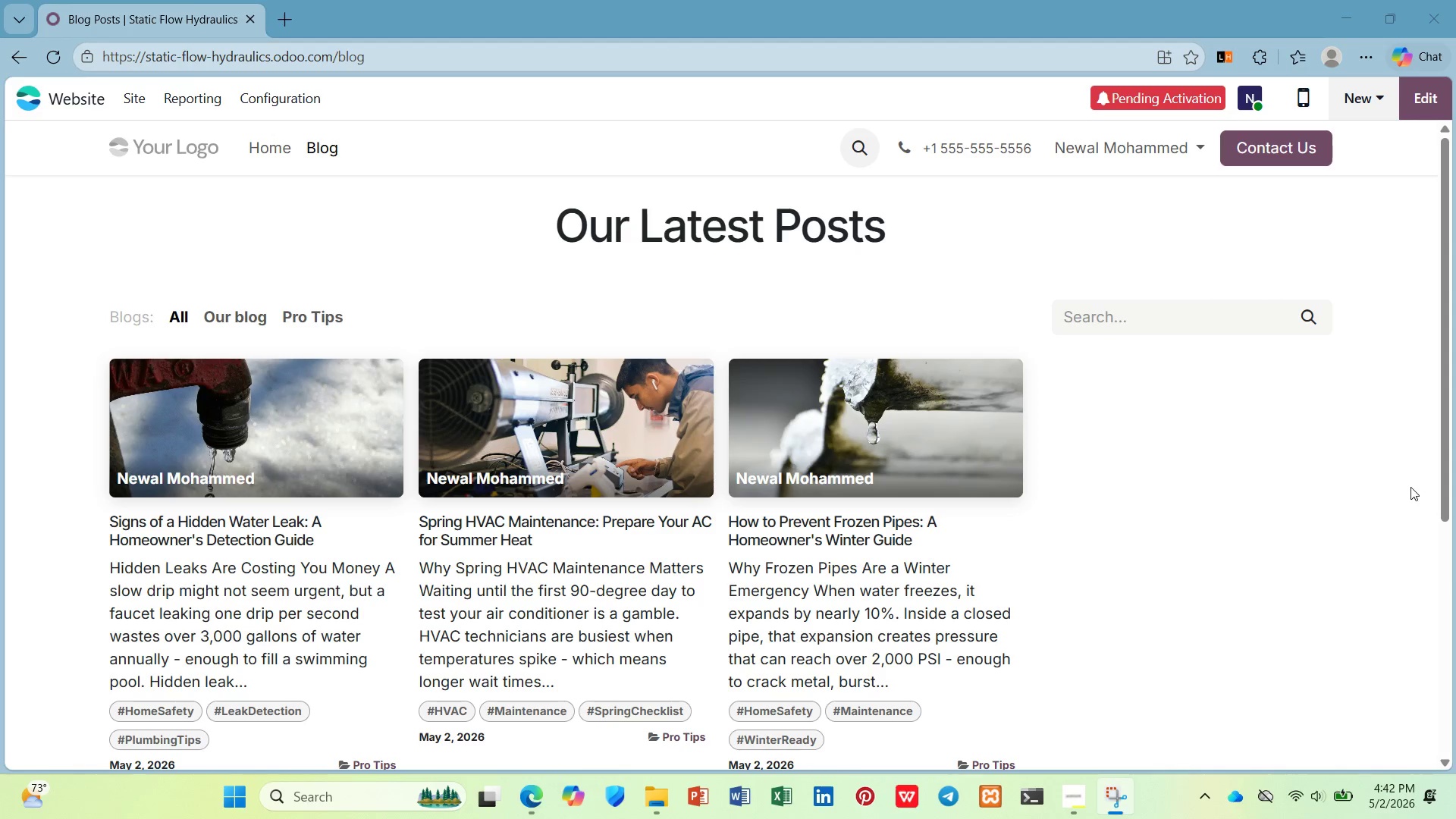 
hold_key(key=ControlLeft, duration=1.59)
scroll: coordinate [1407, 488], scroll_direction: down, amount: 1.0
 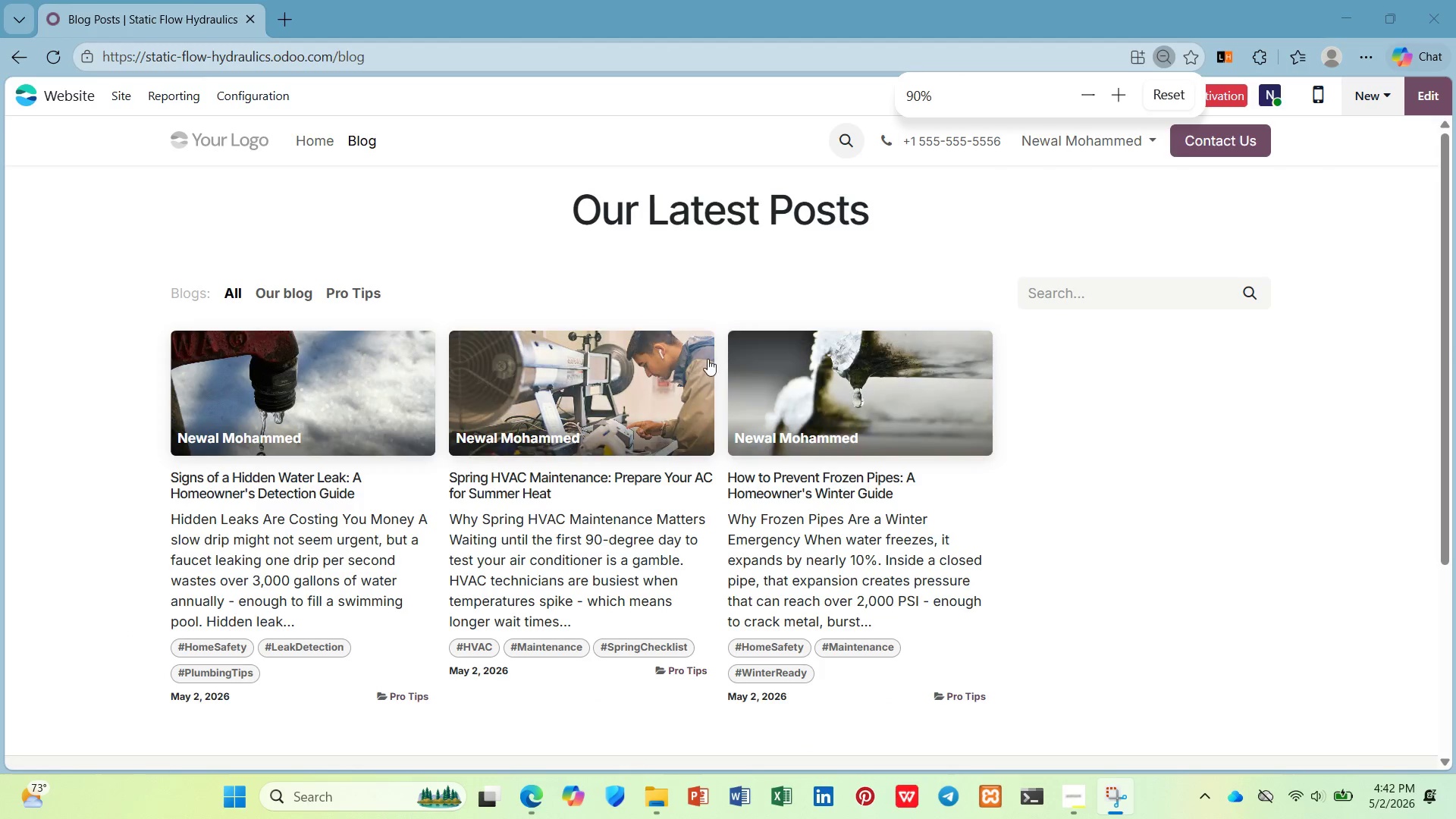 
mouse_move([811, 359])
 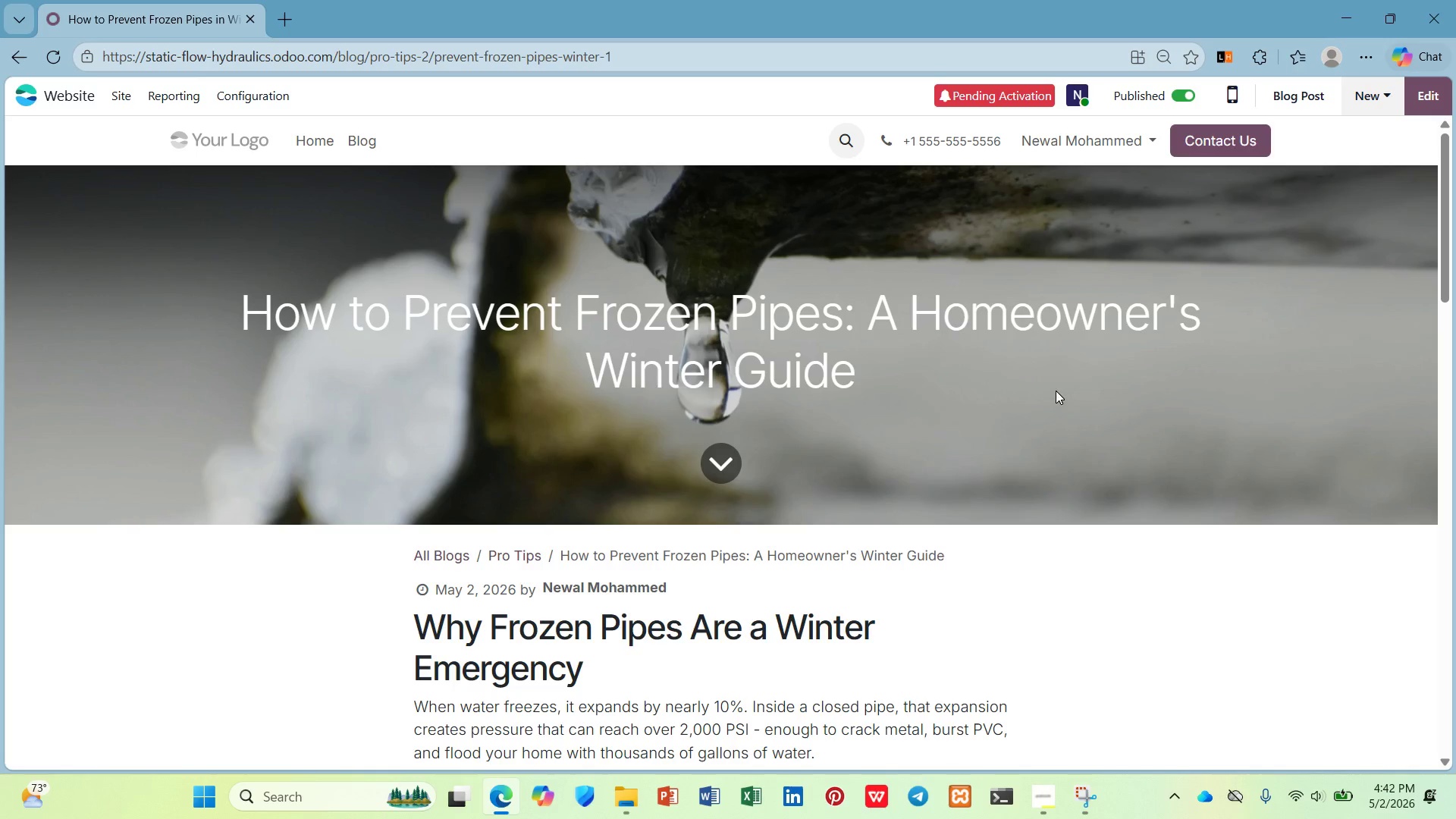 
hold_key(key=ControlLeft, duration=0.67)
scroll: coordinate [1056, 391], scroll_direction: down, amount: 2.0
 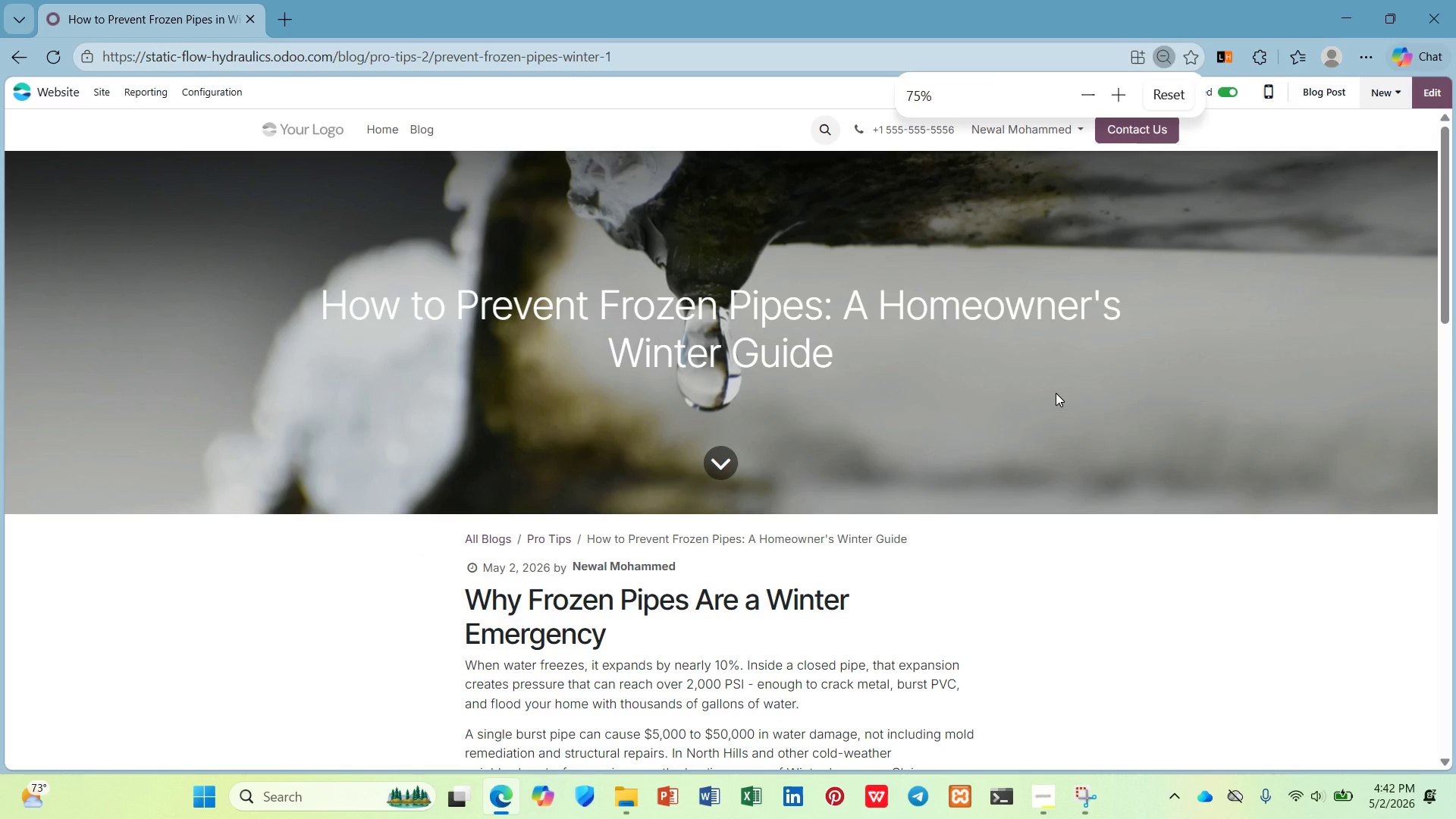 
hold_key(key=ControlLeft, duration=1.91)
scroll: coordinate [1056, 391], scroll_direction: up, amount: 3.0
 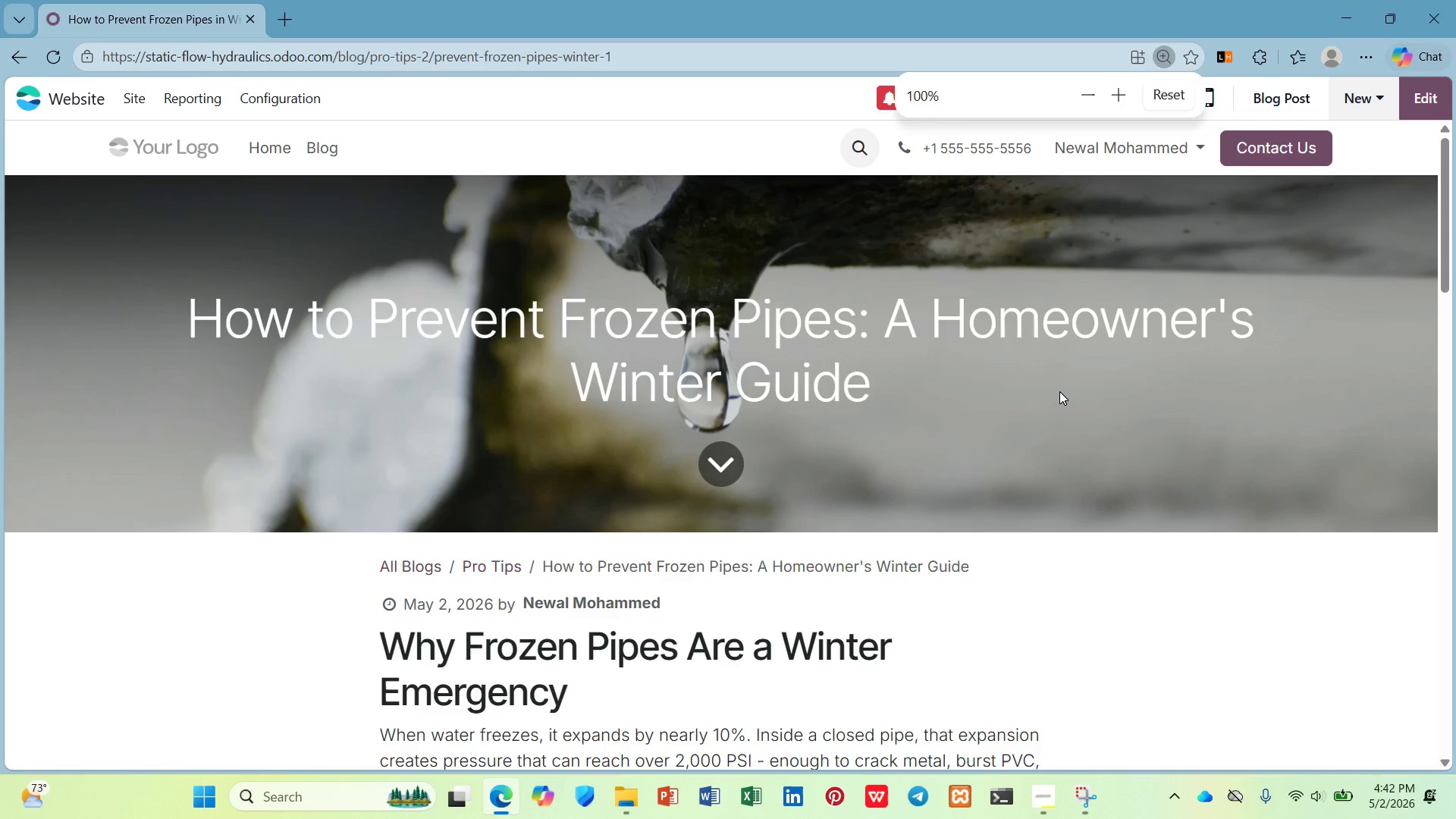 
scroll: coordinate [1053, 403], scroll_direction: down, amount: 9.0
 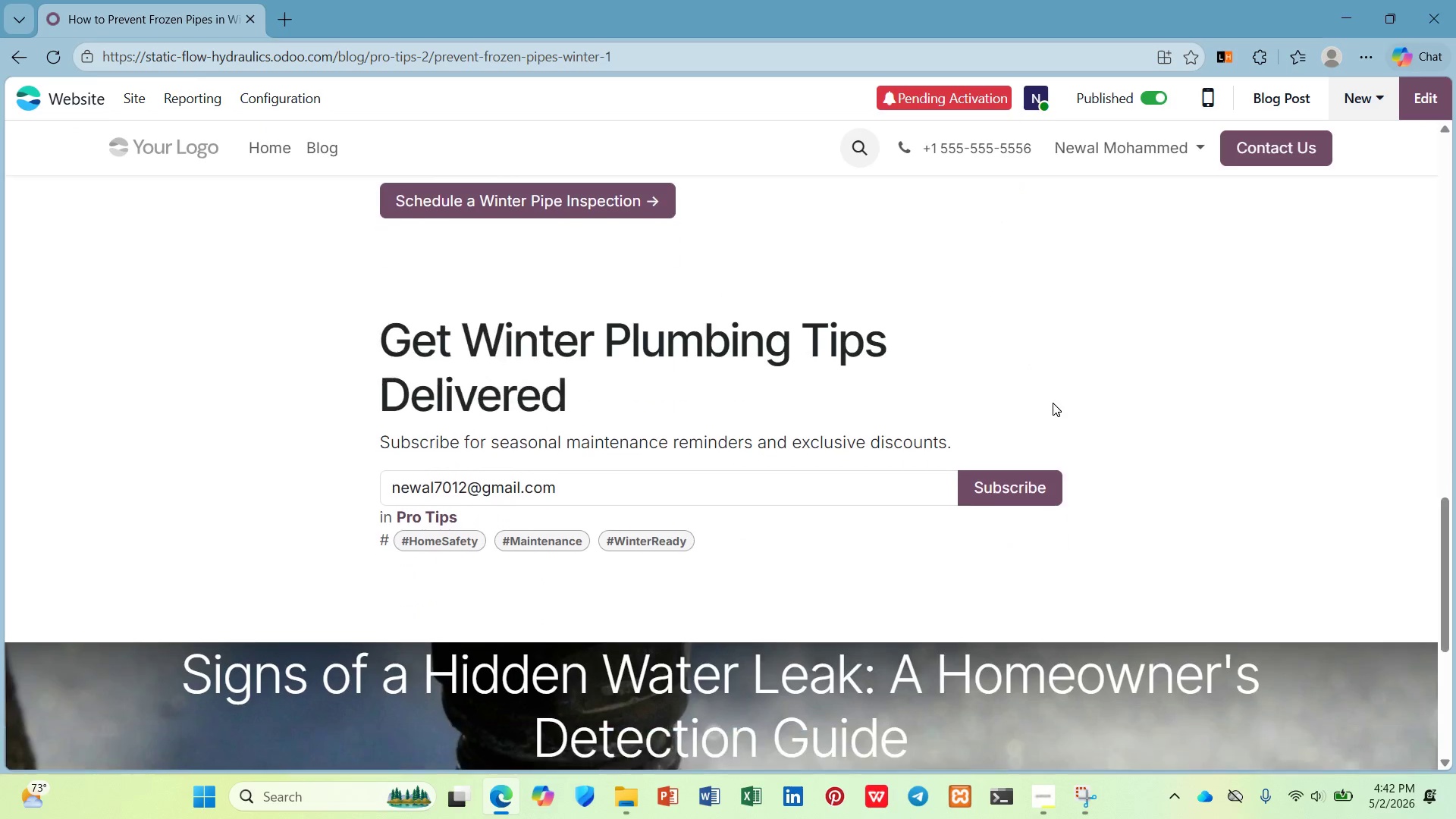 
left_click([822, 516])
 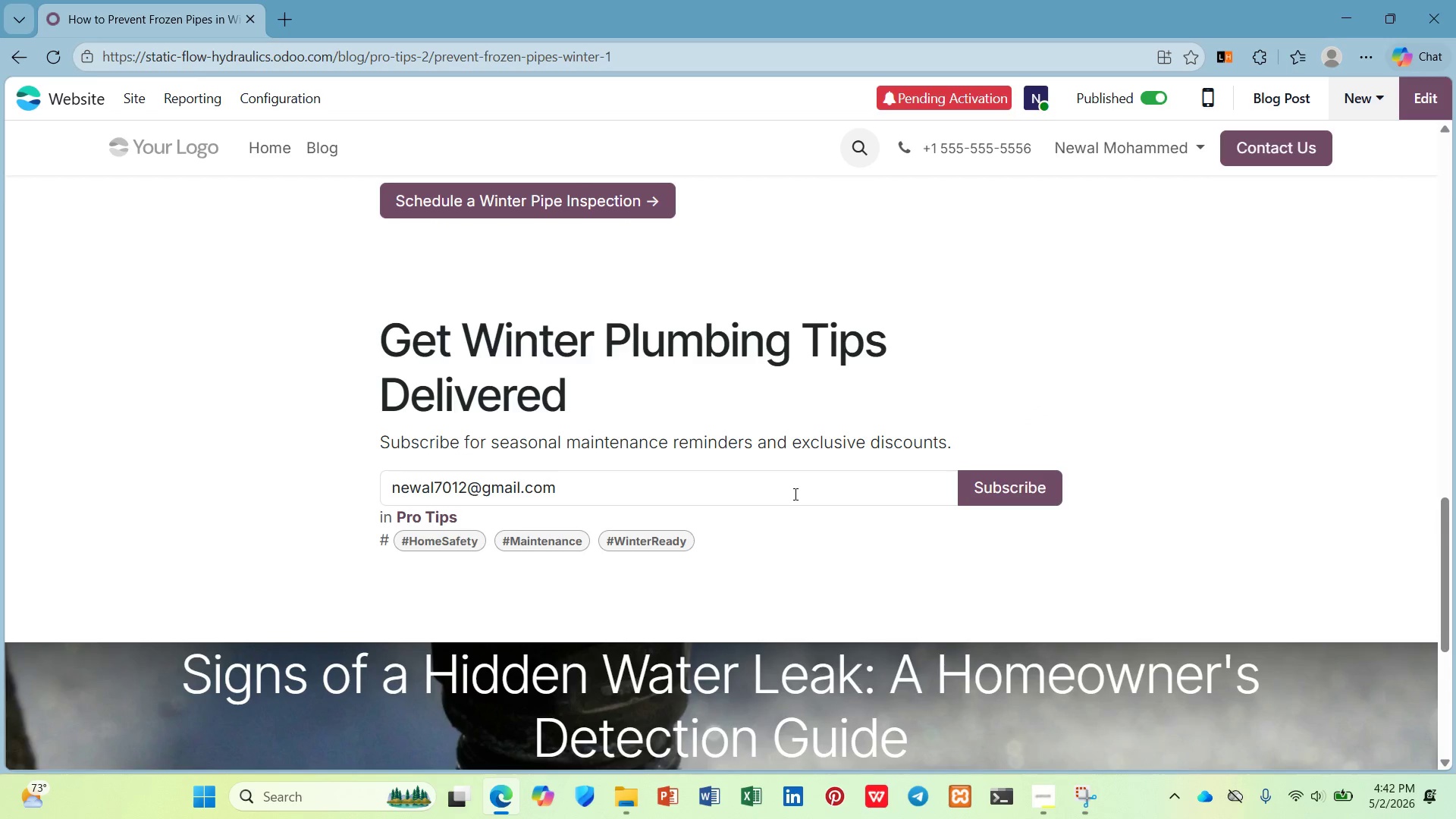 
left_click_drag(start_coordinate=[794, 494], to_coordinate=[275, 519])
 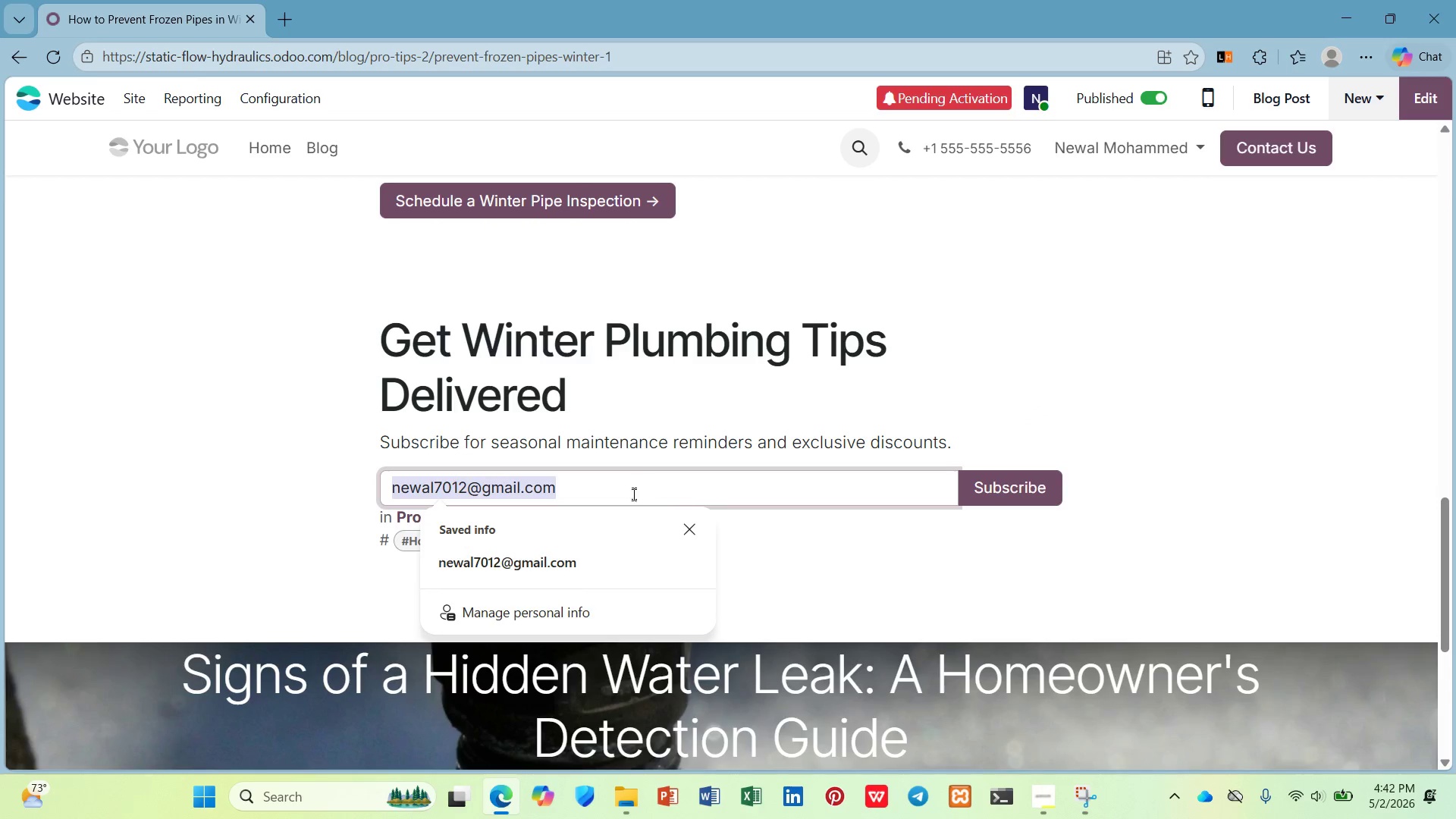 
left_click([614, 544])
 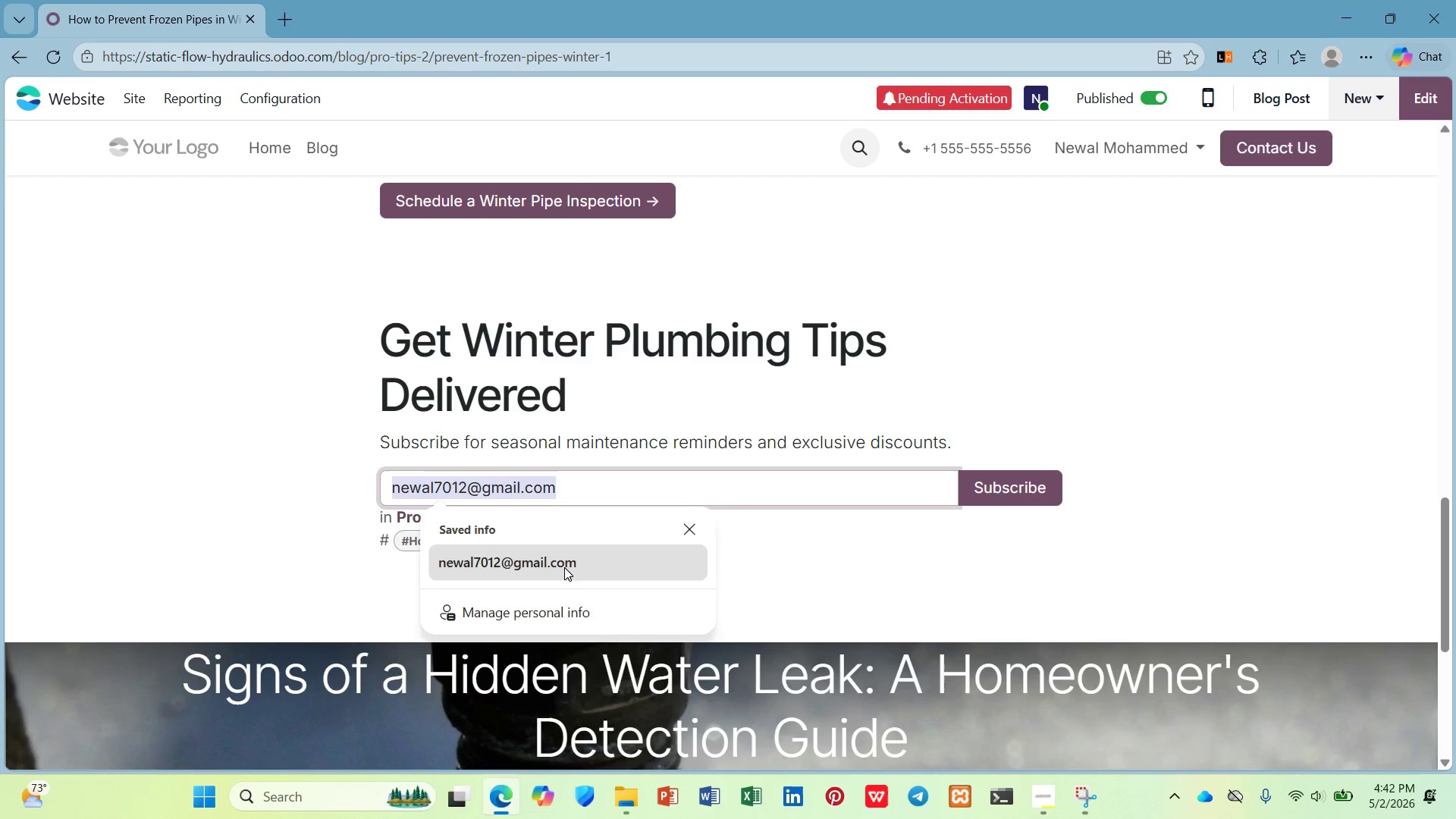 
left_click([564, 567])
 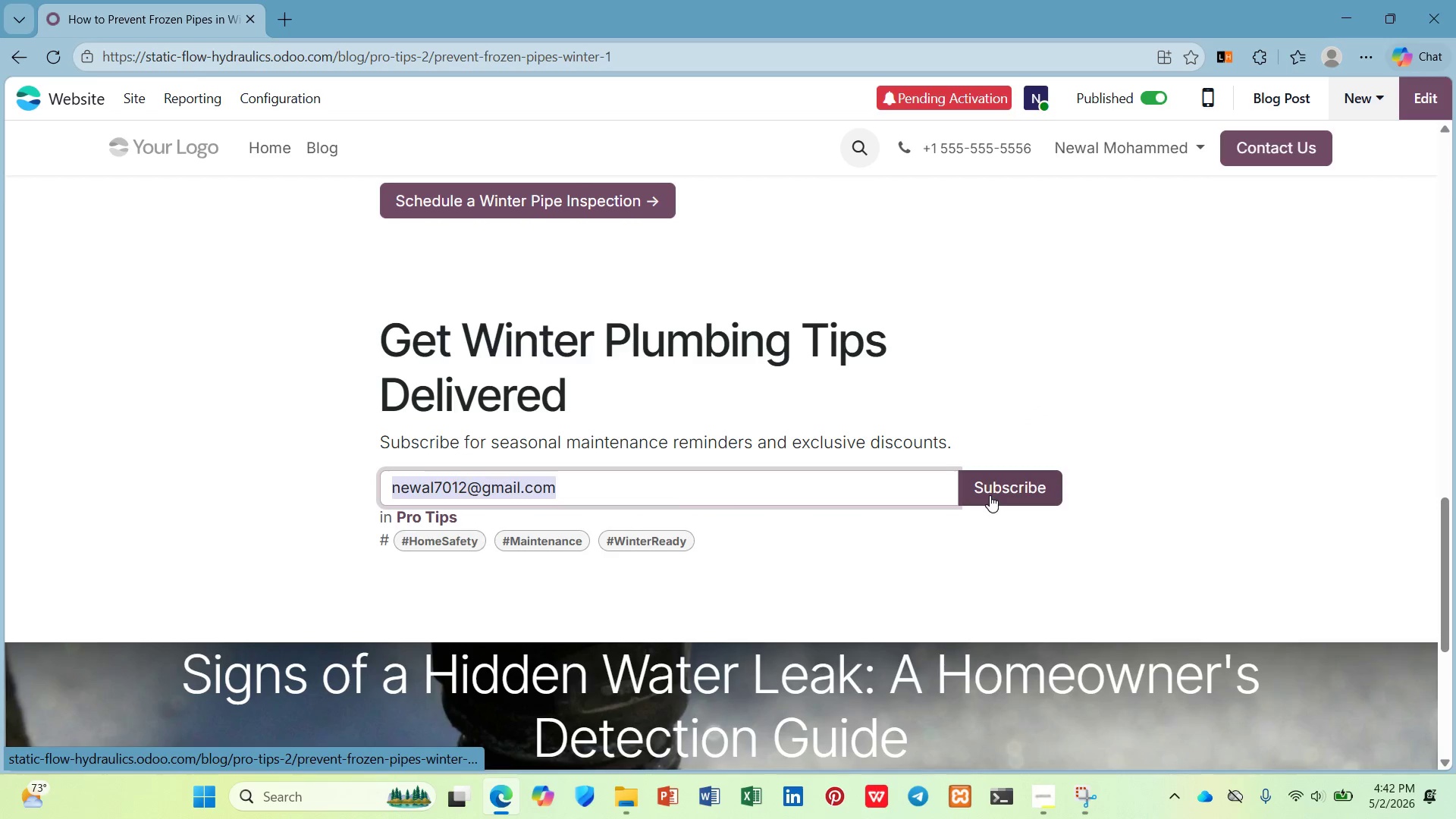 
scroll: coordinate [431, 354], scroll_direction: down, amount: 4.0
 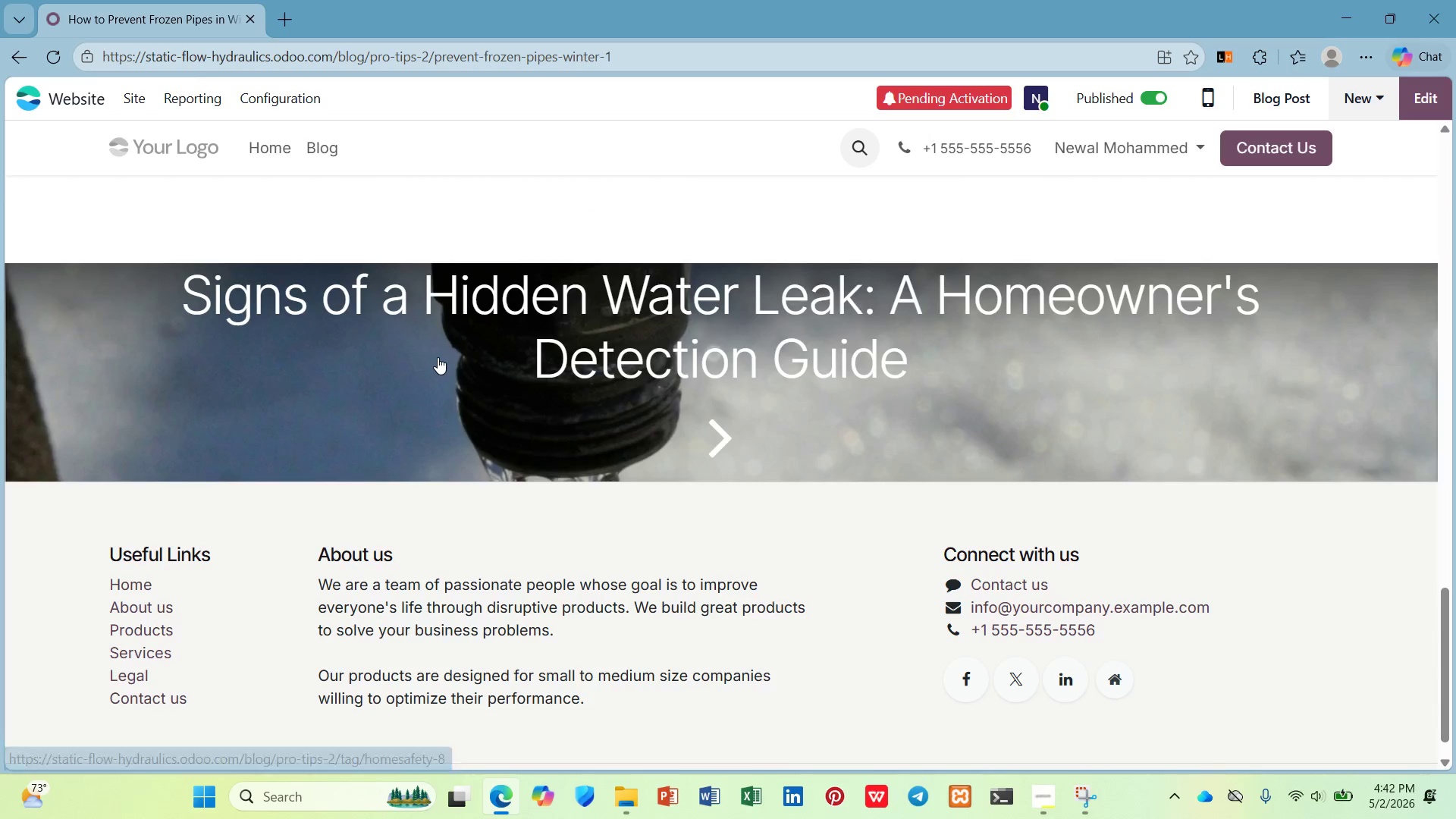 
scroll: coordinate [439, 356], scroll_direction: up, amount: 4.0
 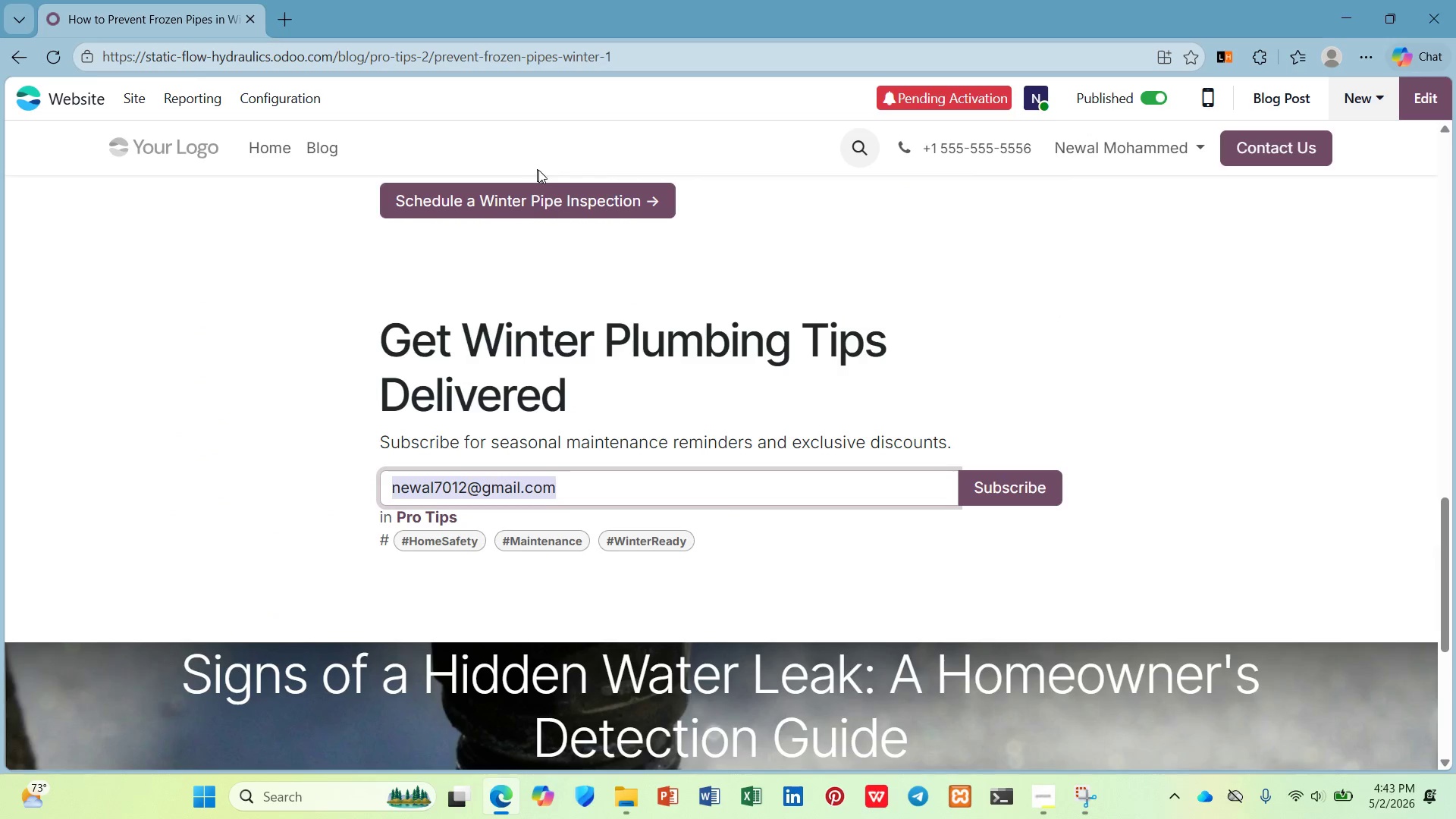 
left_click([547, 198])
 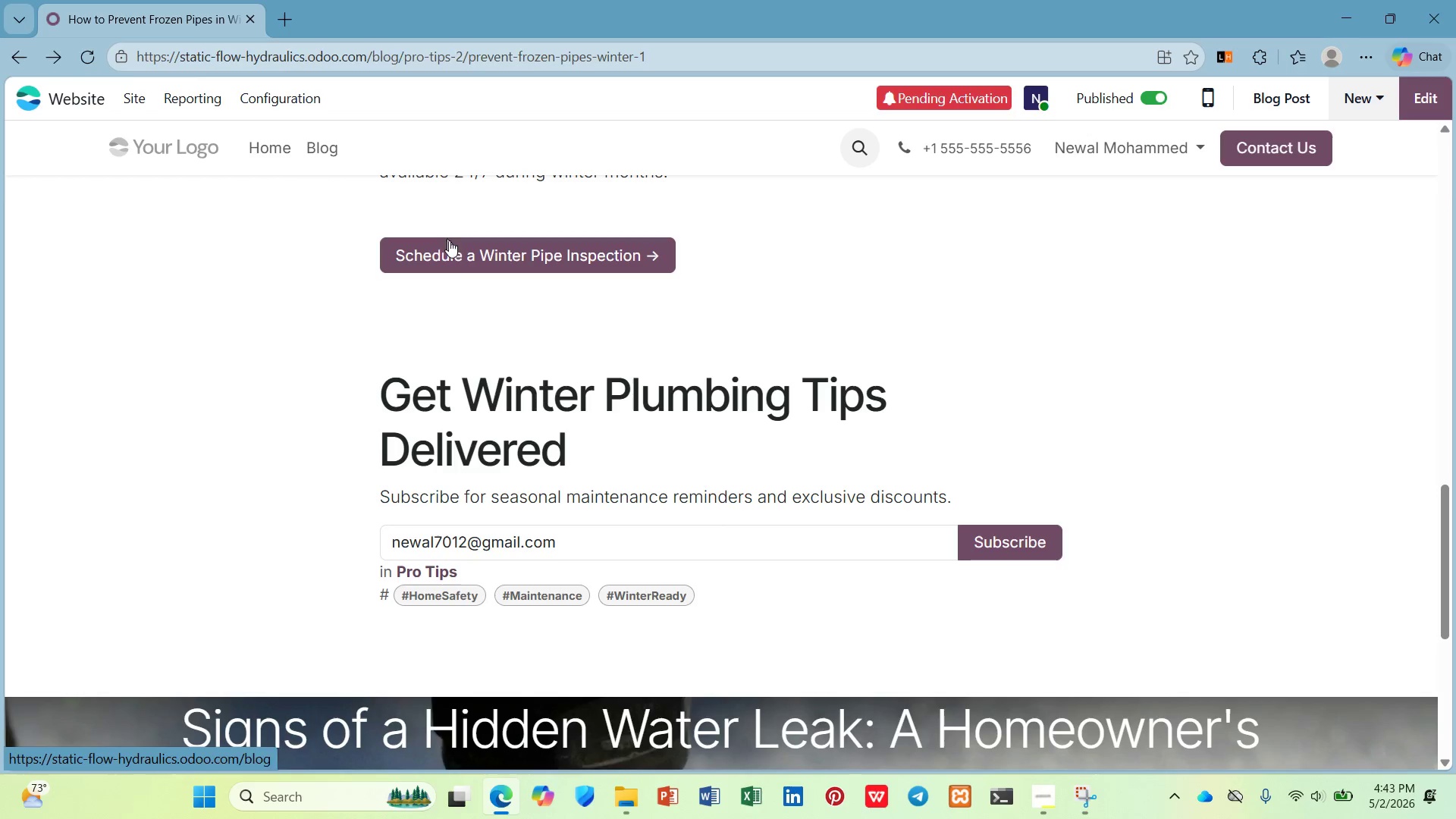 
left_click([557, 418])
 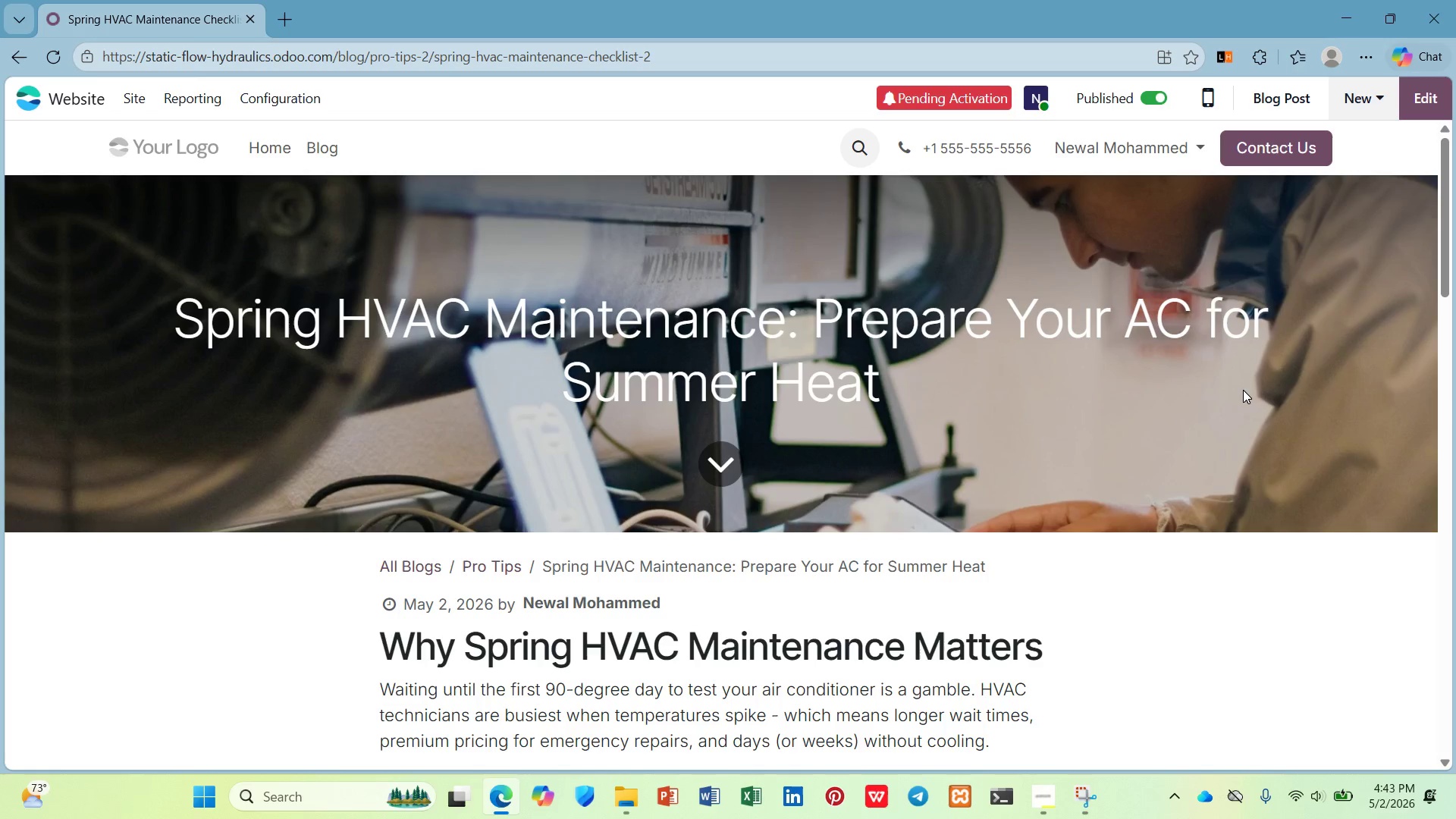 
scroll: coordinate [1249, 393], scroll_direction: down, amount: 8.0
 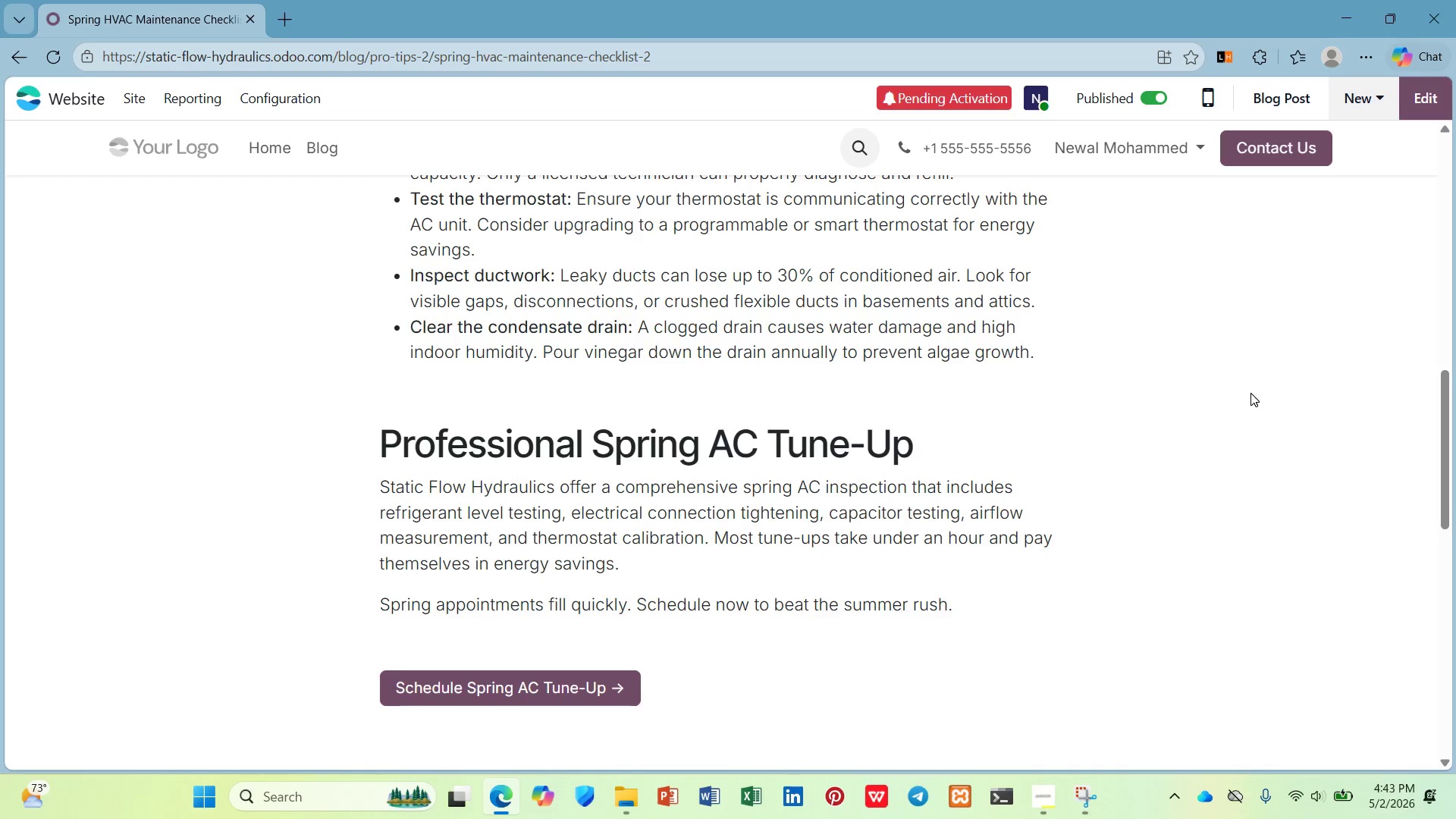 
scroll: coordinate [1250, 397], scroll_direction: down, amount: 8.0
 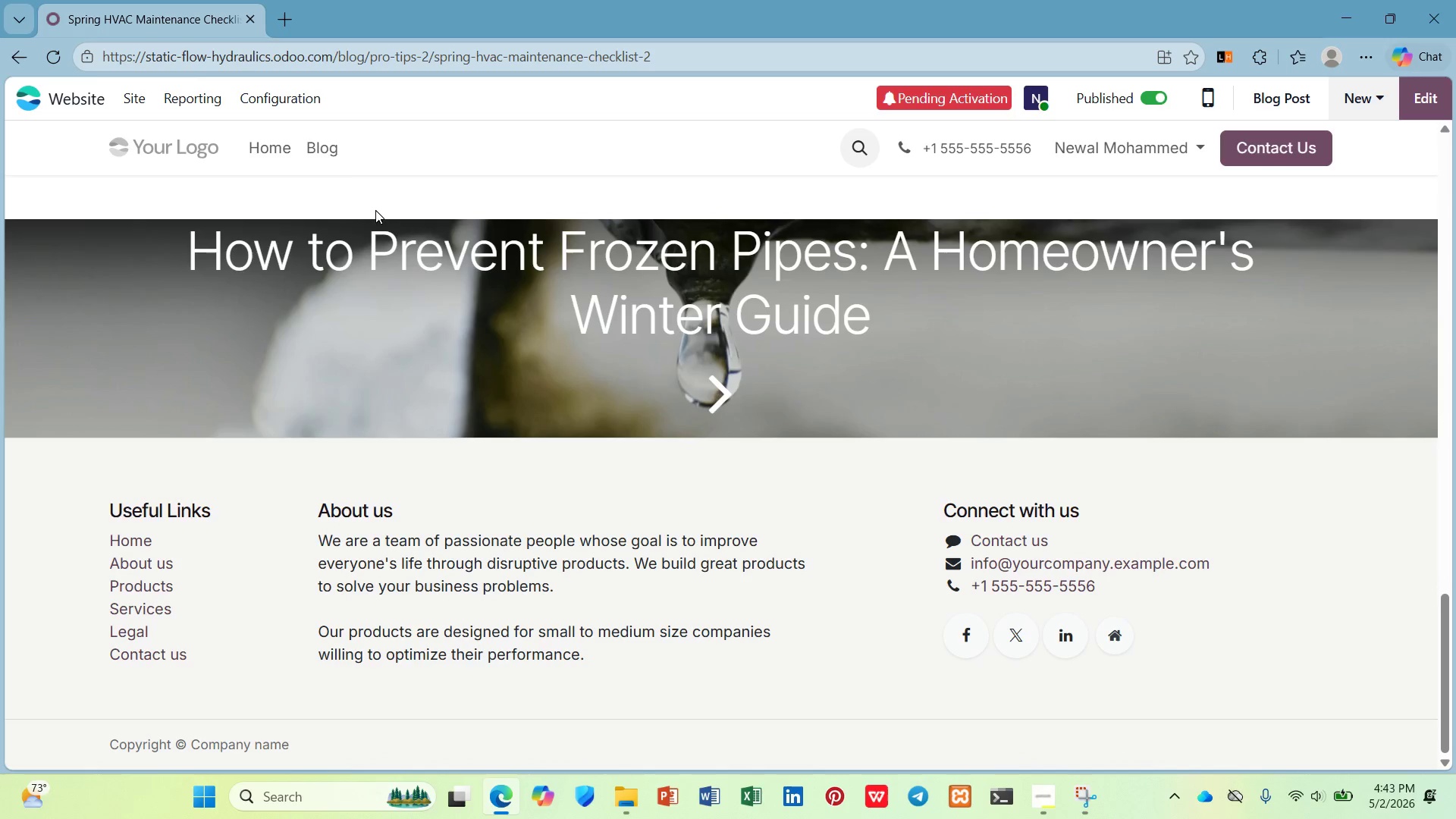 
left_click([308, 134])
 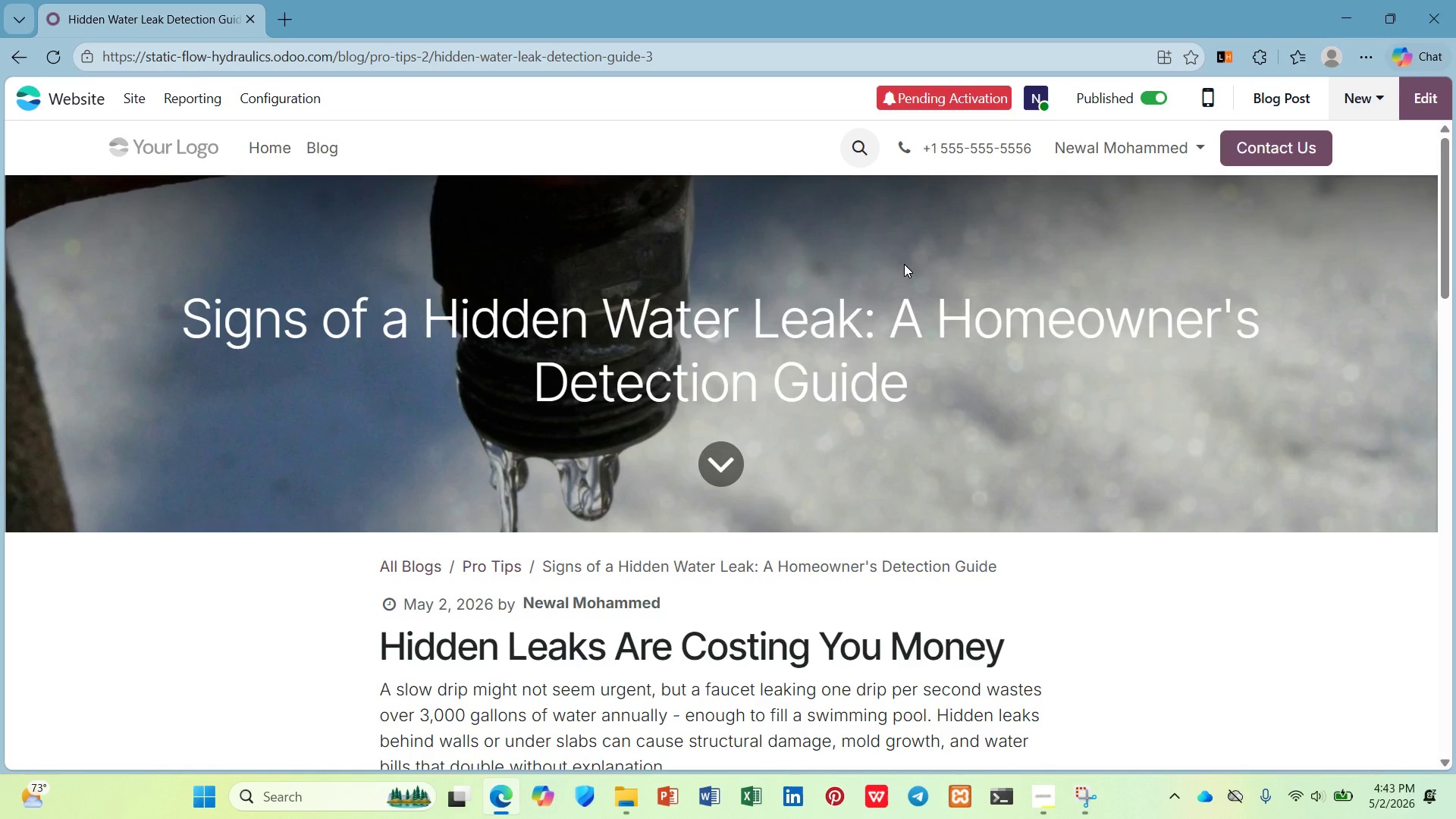 
wait(5.06)
 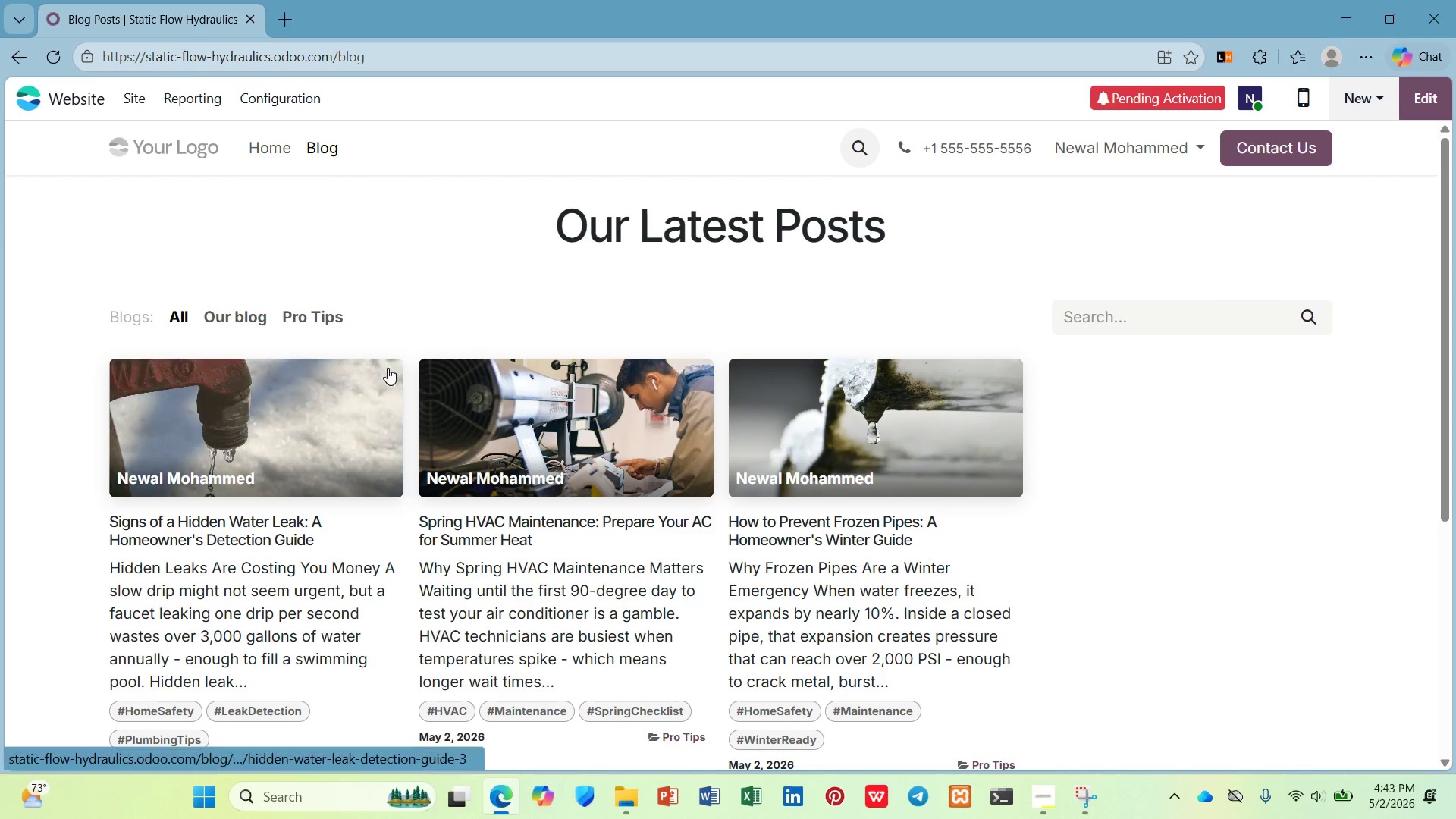 
scroll: coordinate [952, 268], scroll_direction: down, amount: 3.0